 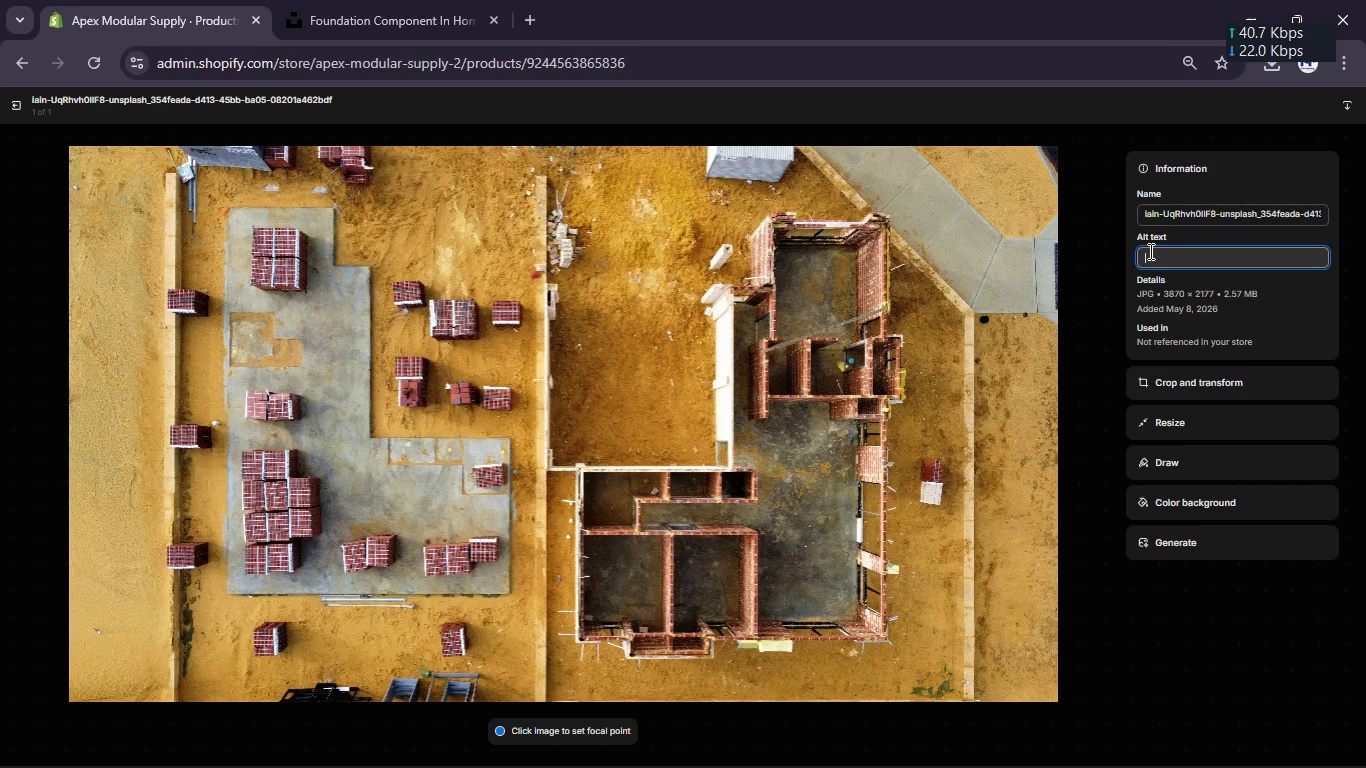 
key(Control+V)
 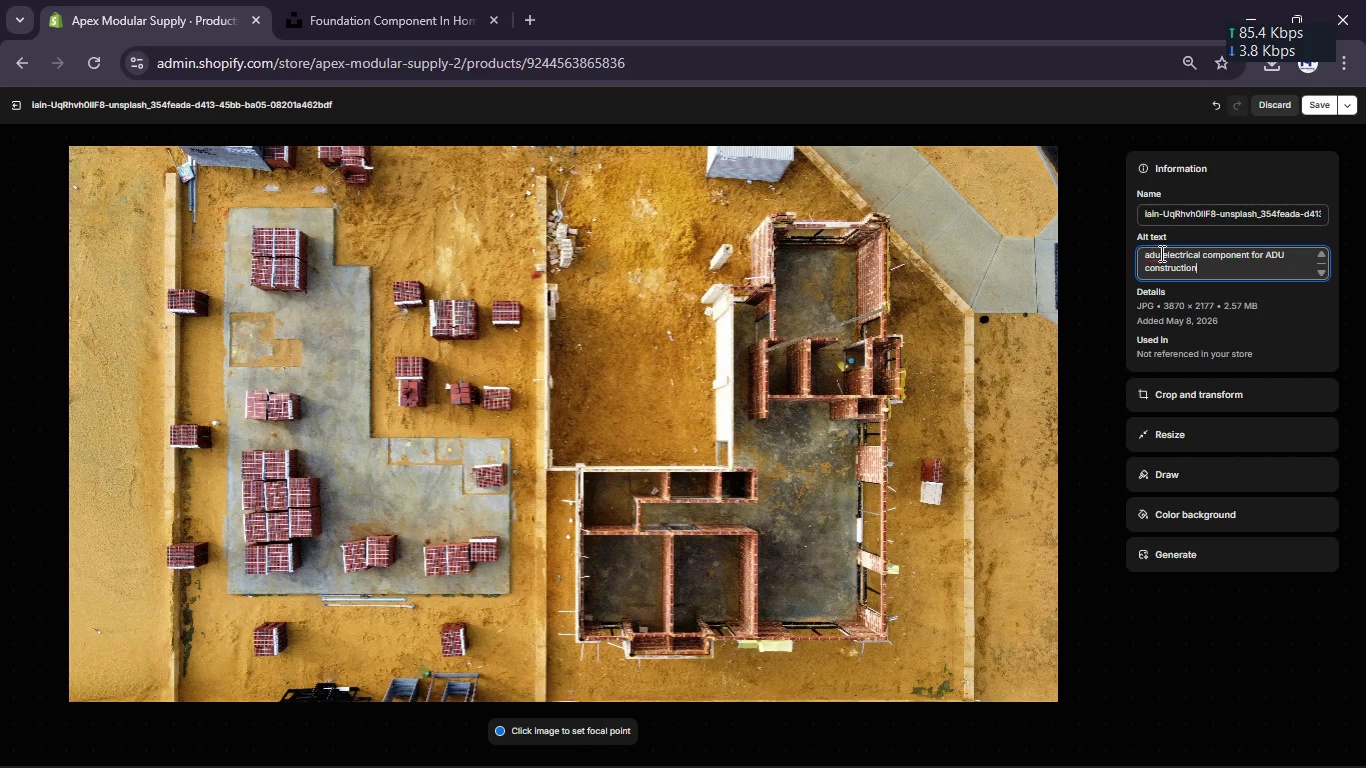 
double_click([1175, 257])
 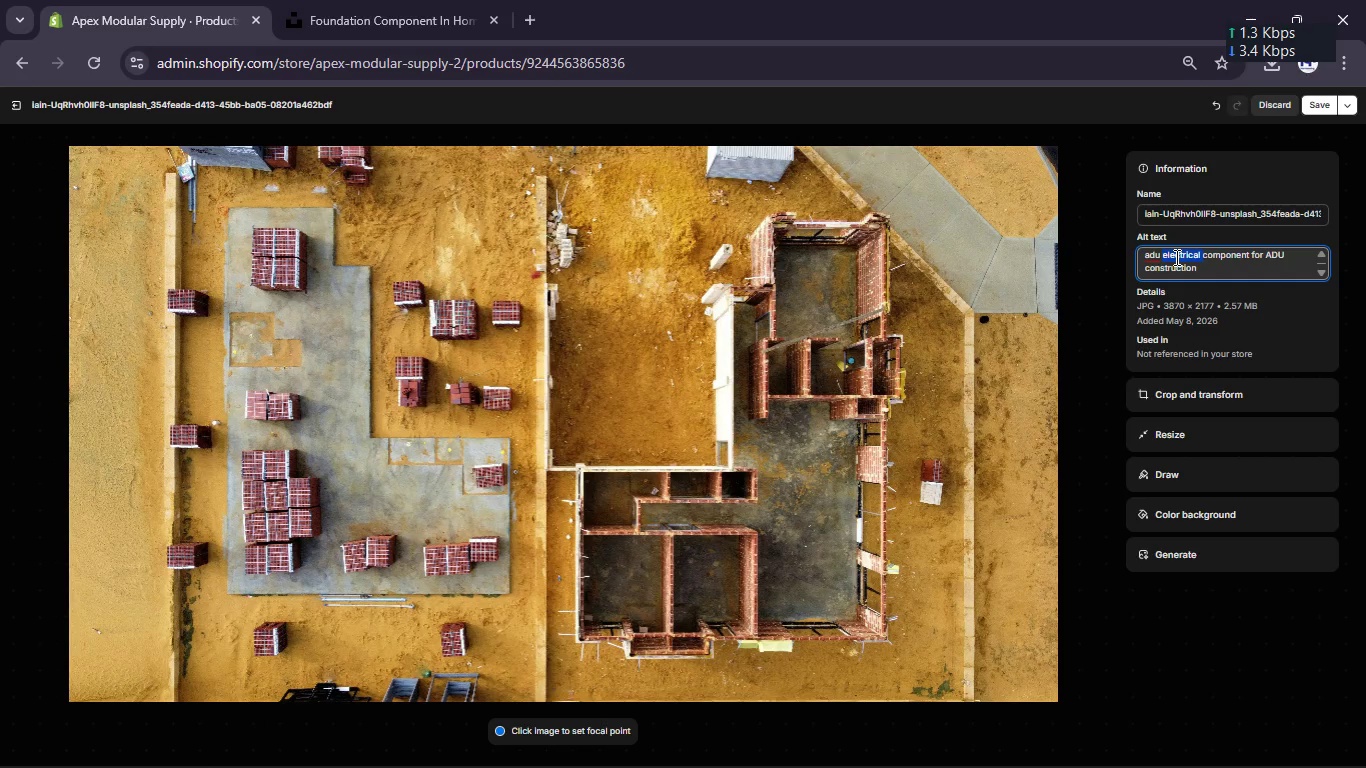 
type(foundation )
 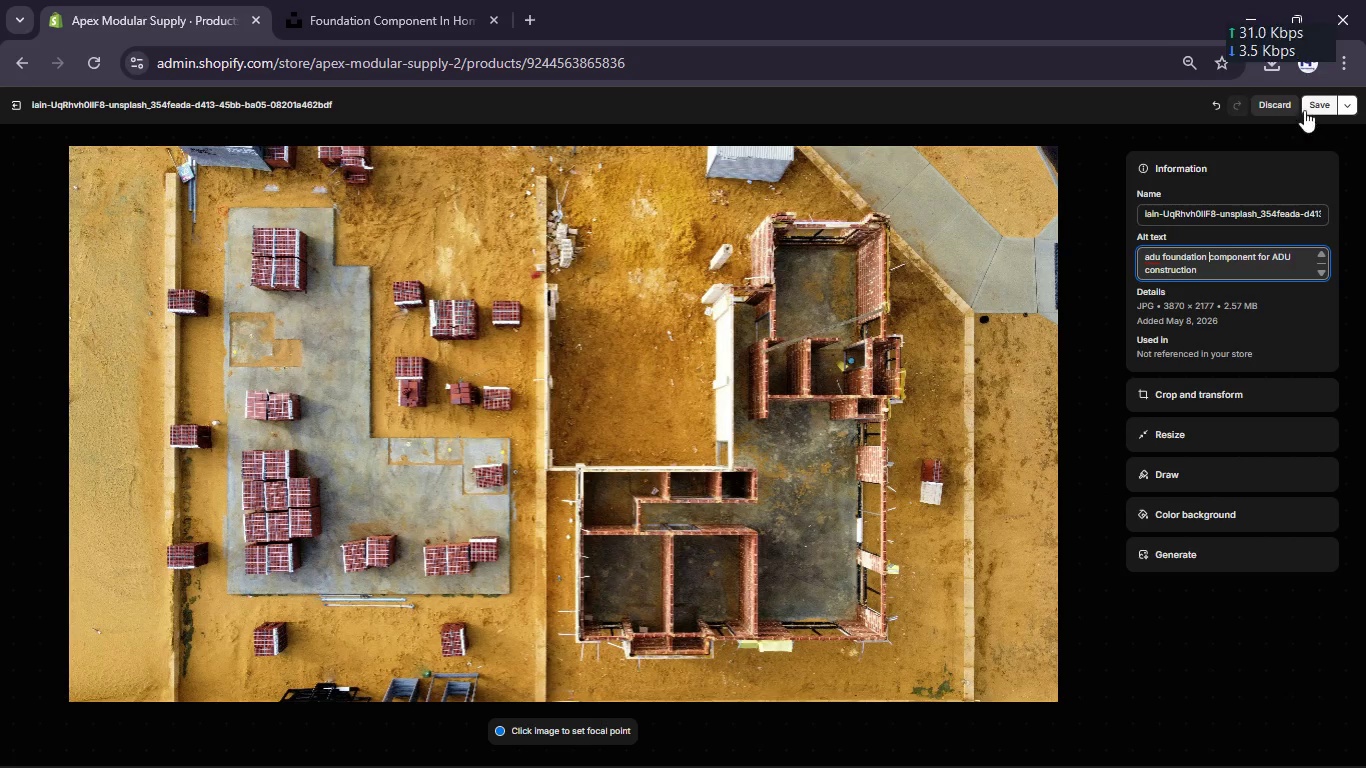 
left_click([1312, 108])
 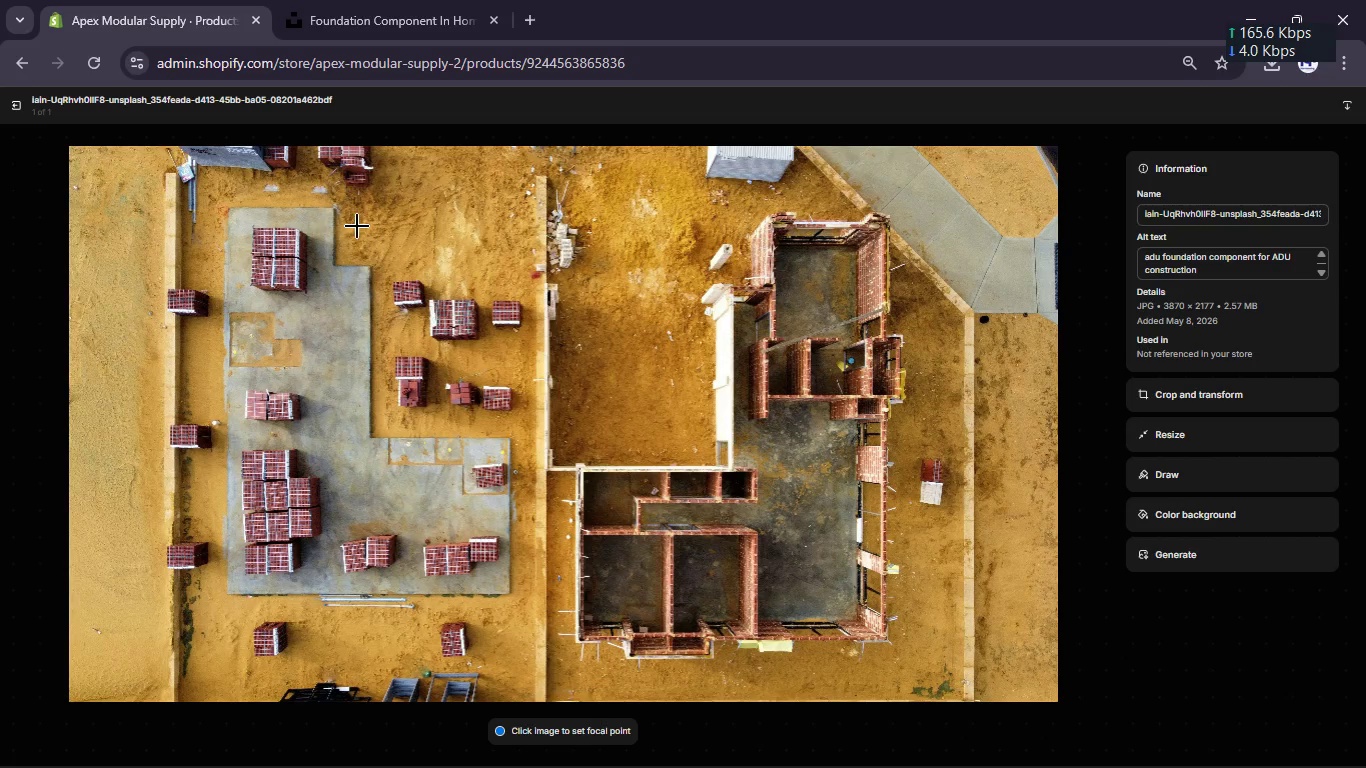 
left_click([19, 97])
 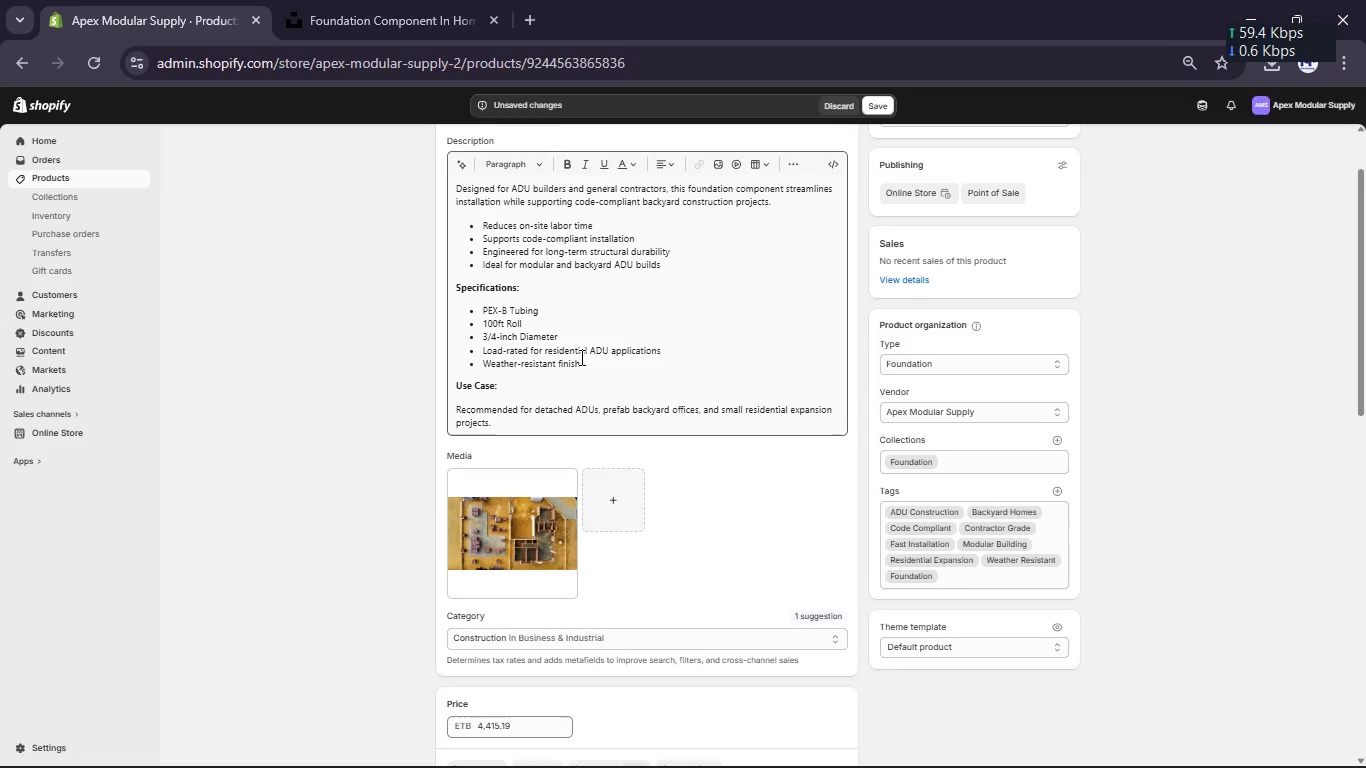 
scroll: coordinate [580, 357], scroll_direction: up, amount: 10.0
 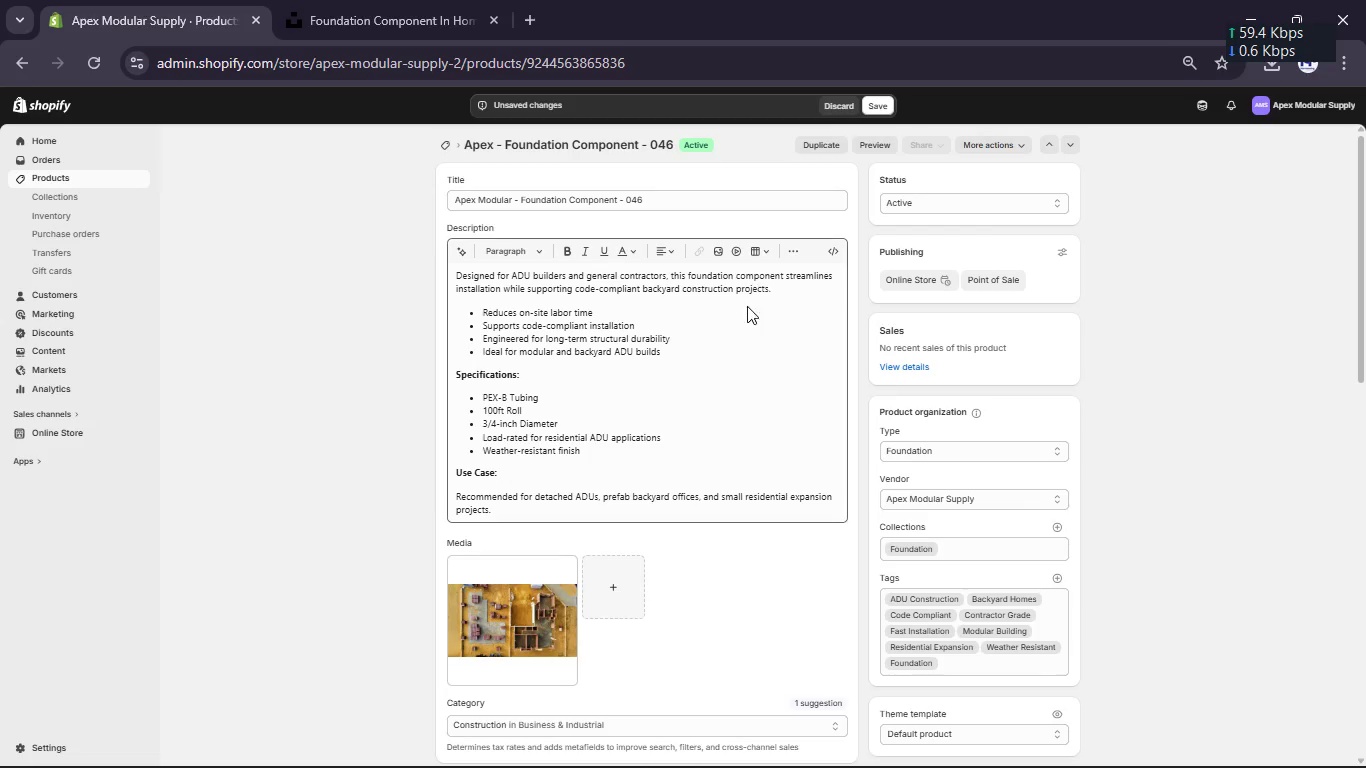 
scroll: coordinate [747, 306], scroll_direction: down, amount: 7.0
 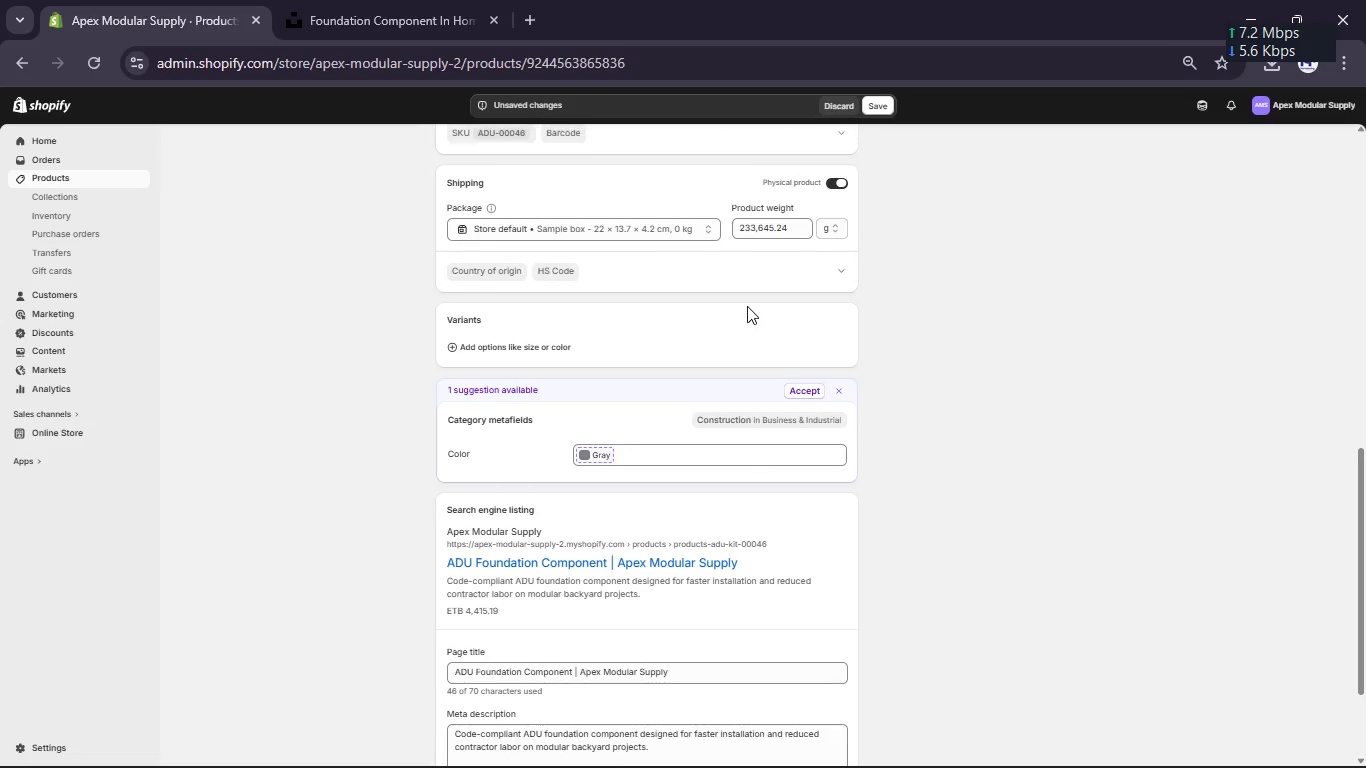 
scroll: coordinate [747, 306], scroll_direction: up, amount: 2.0
 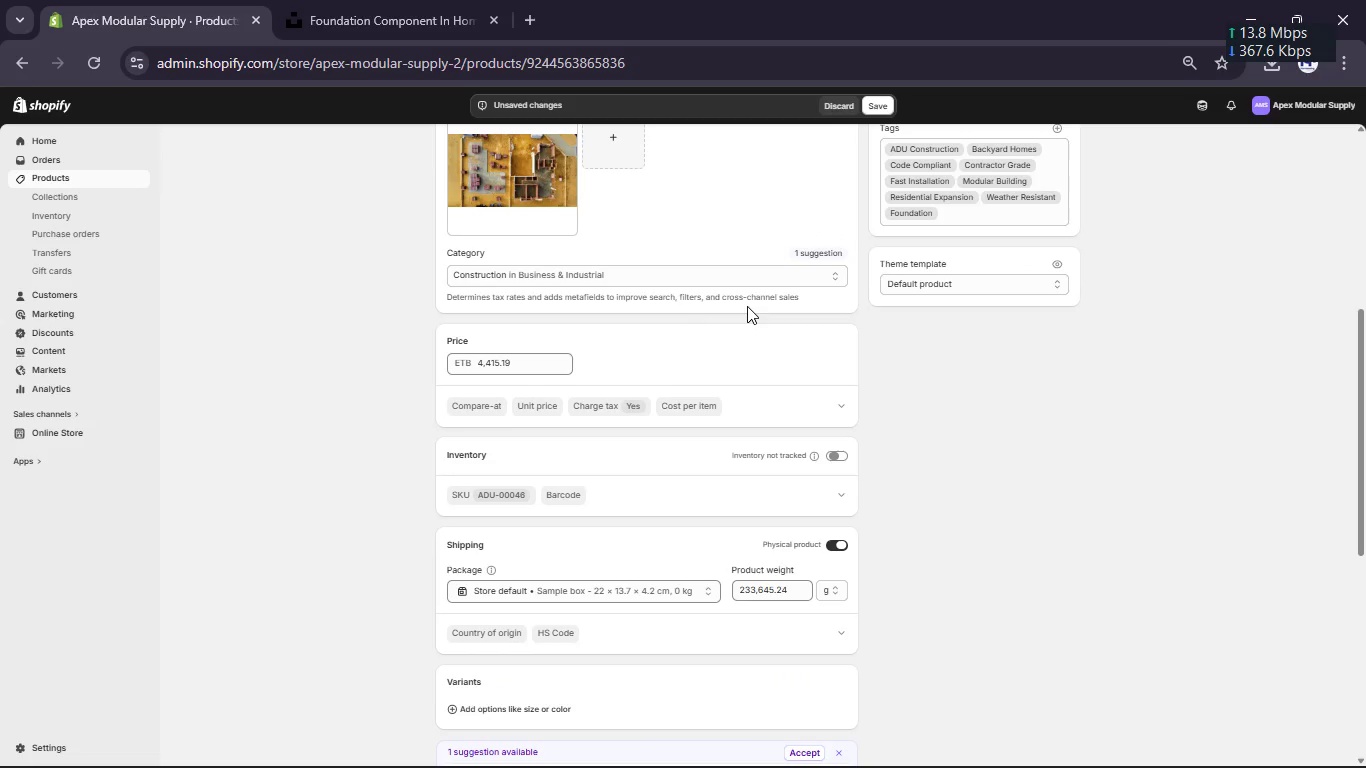 
scroll: coordinate [747, 306], scroll_direction: down, amount: 19.0
 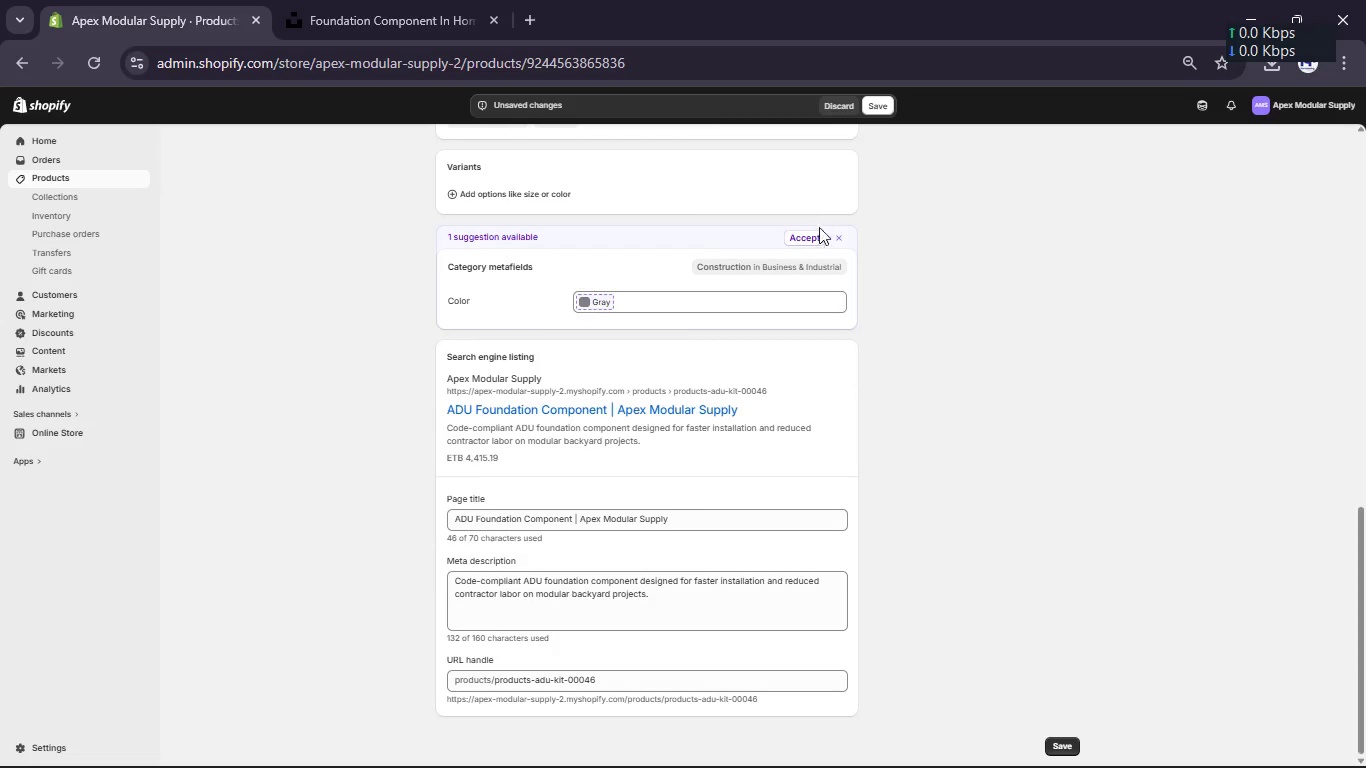 
left_click([816, 237])
 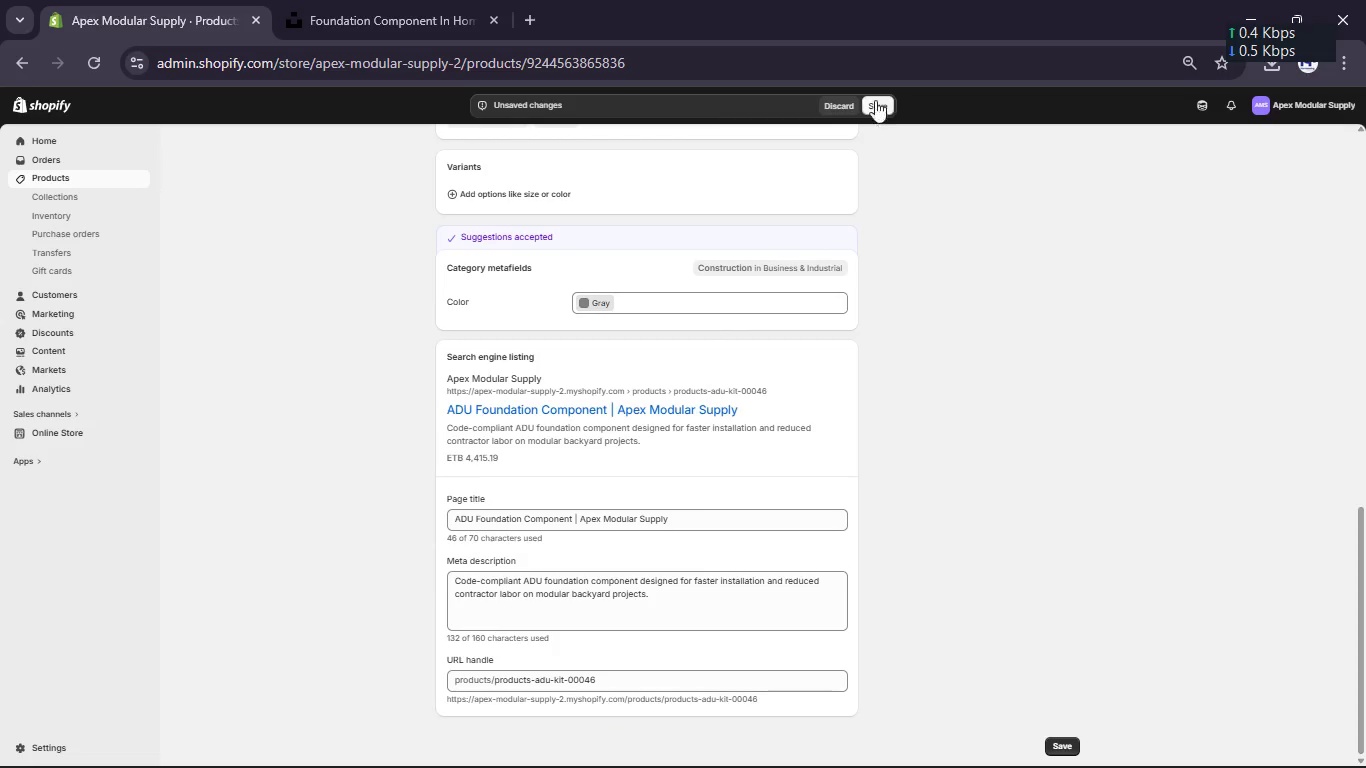 
left_click([877, 95])
 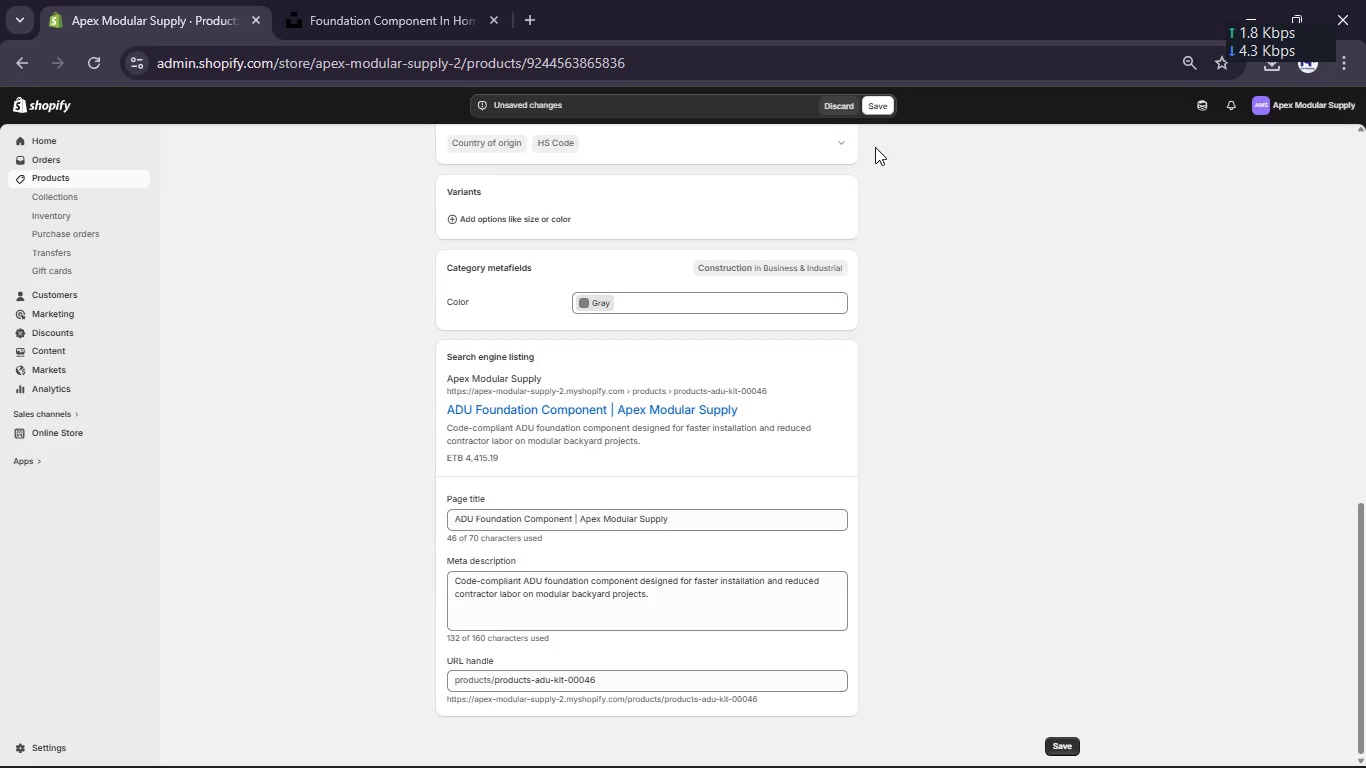 
scroll: coordinate [875, 147], scroll_direction: up, amount: 14.0
 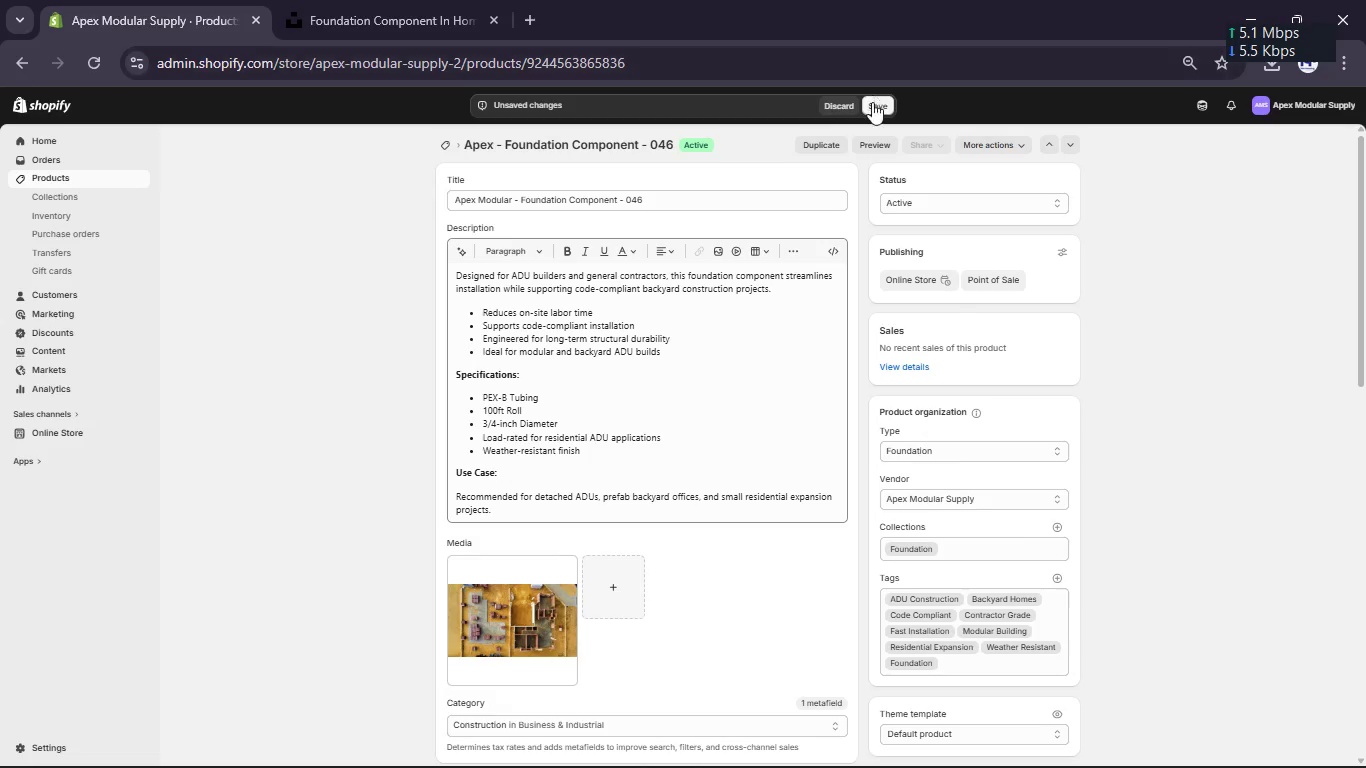 
left_click([872, 105])
 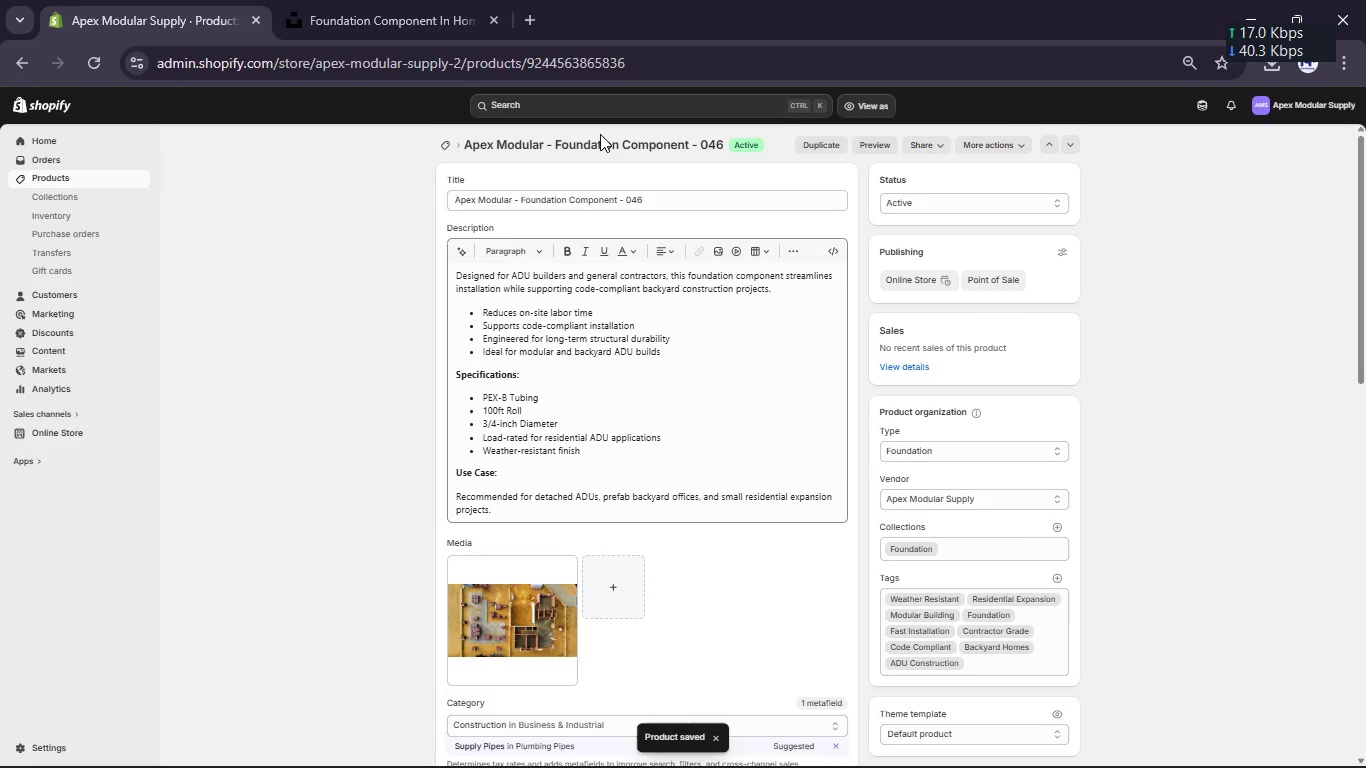 
wait(13.48)
 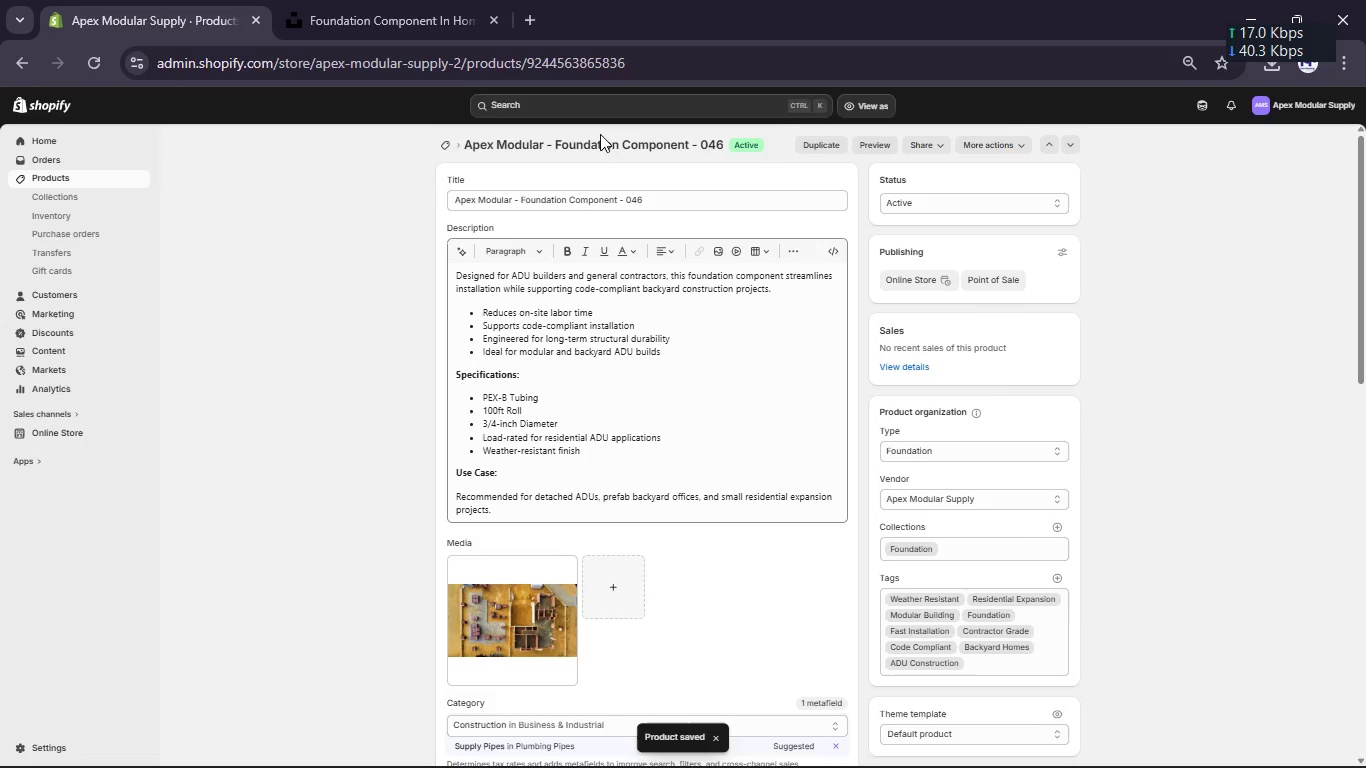 
left_click([43, 174])
 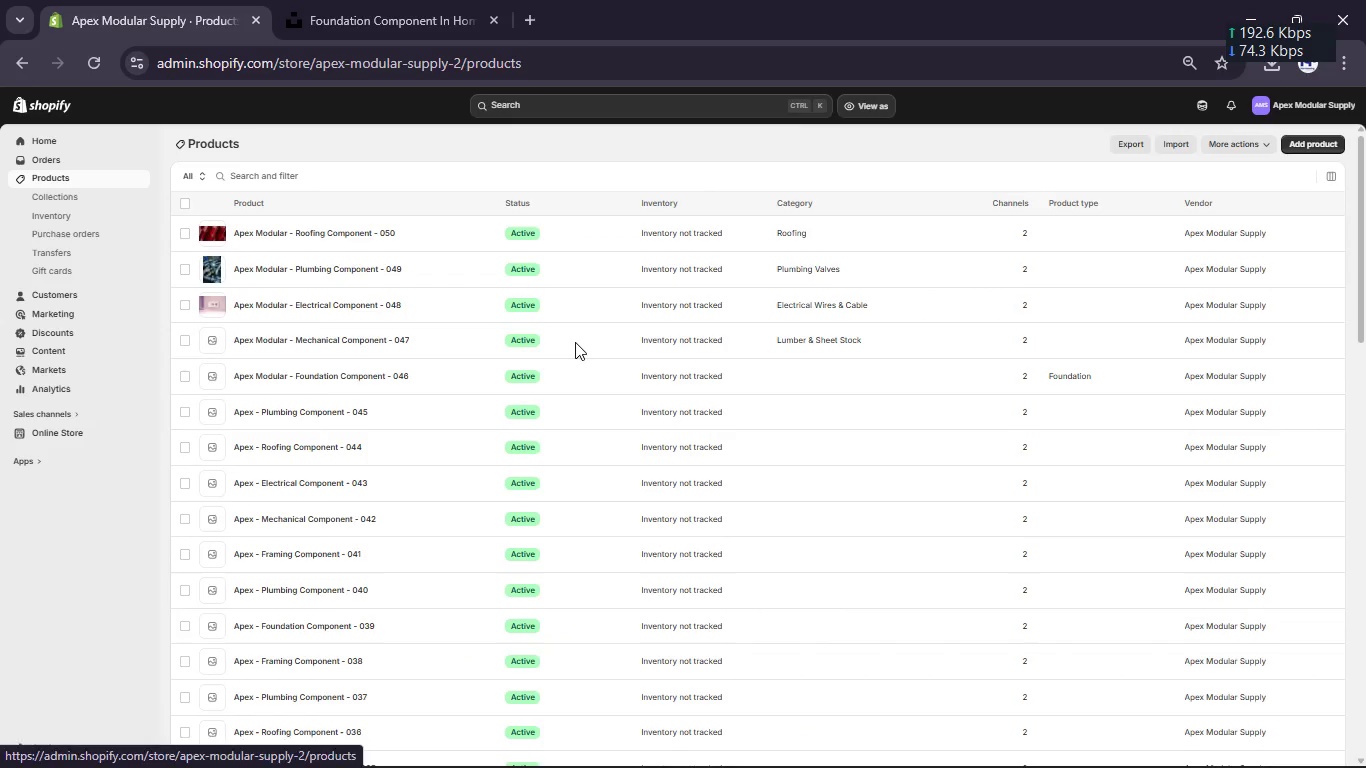 
scroll: coordinate [575, 342], scroll_direction: up, amount: 5.0
 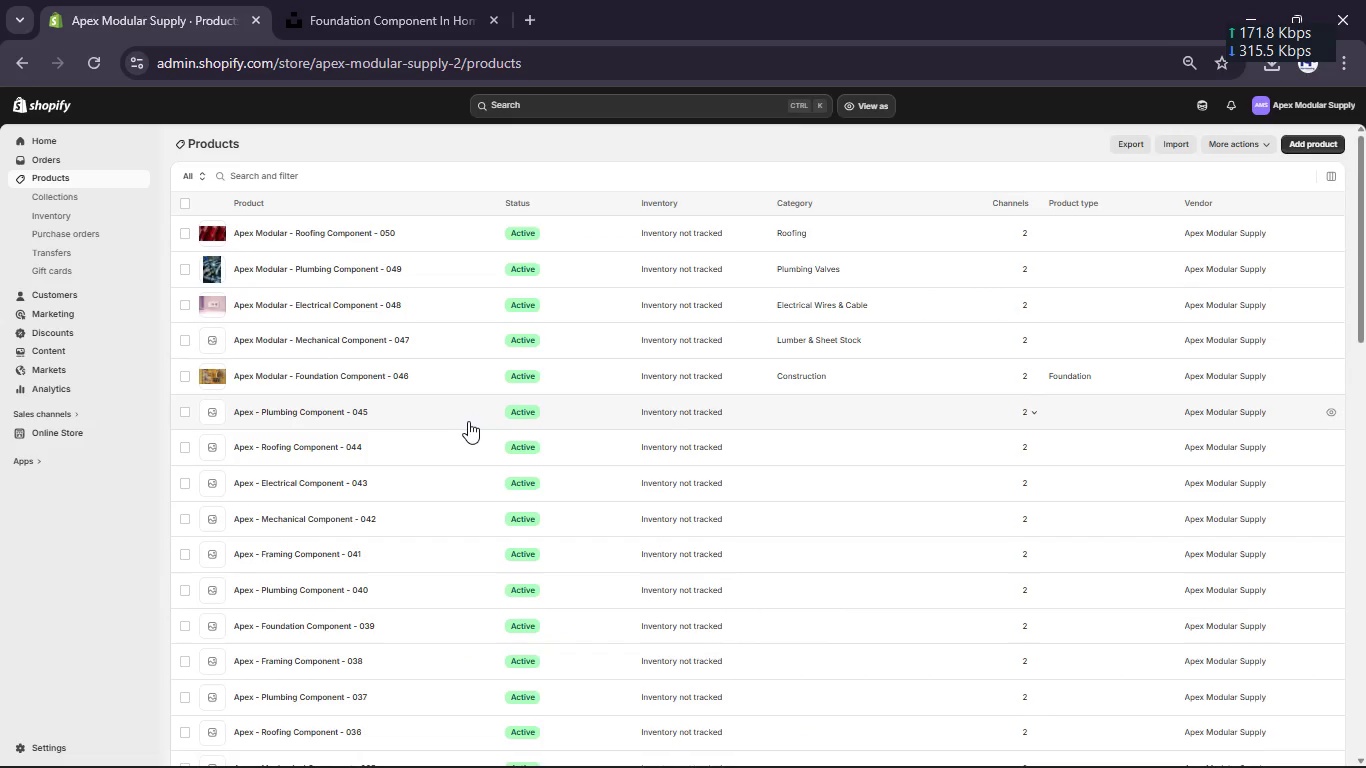 
left_click([453, 418])
 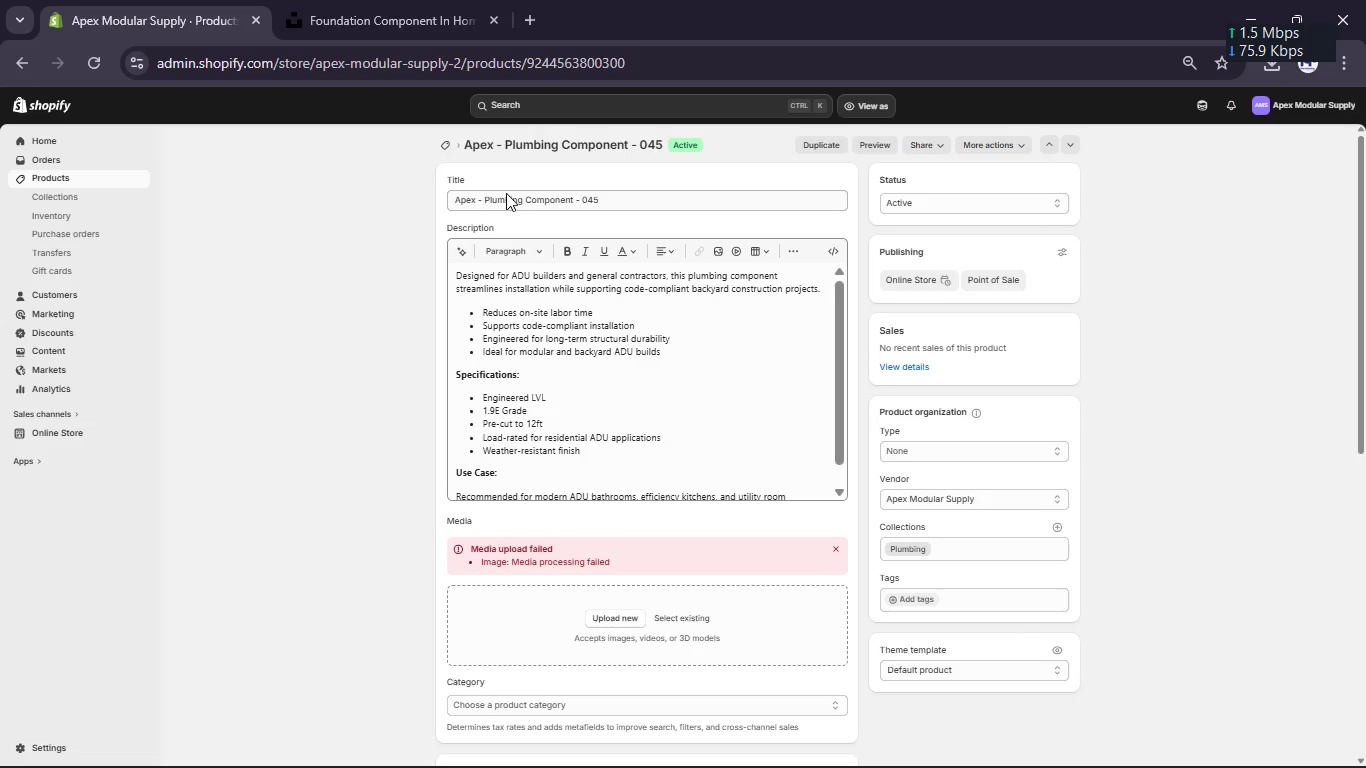 
wait(5.16)
 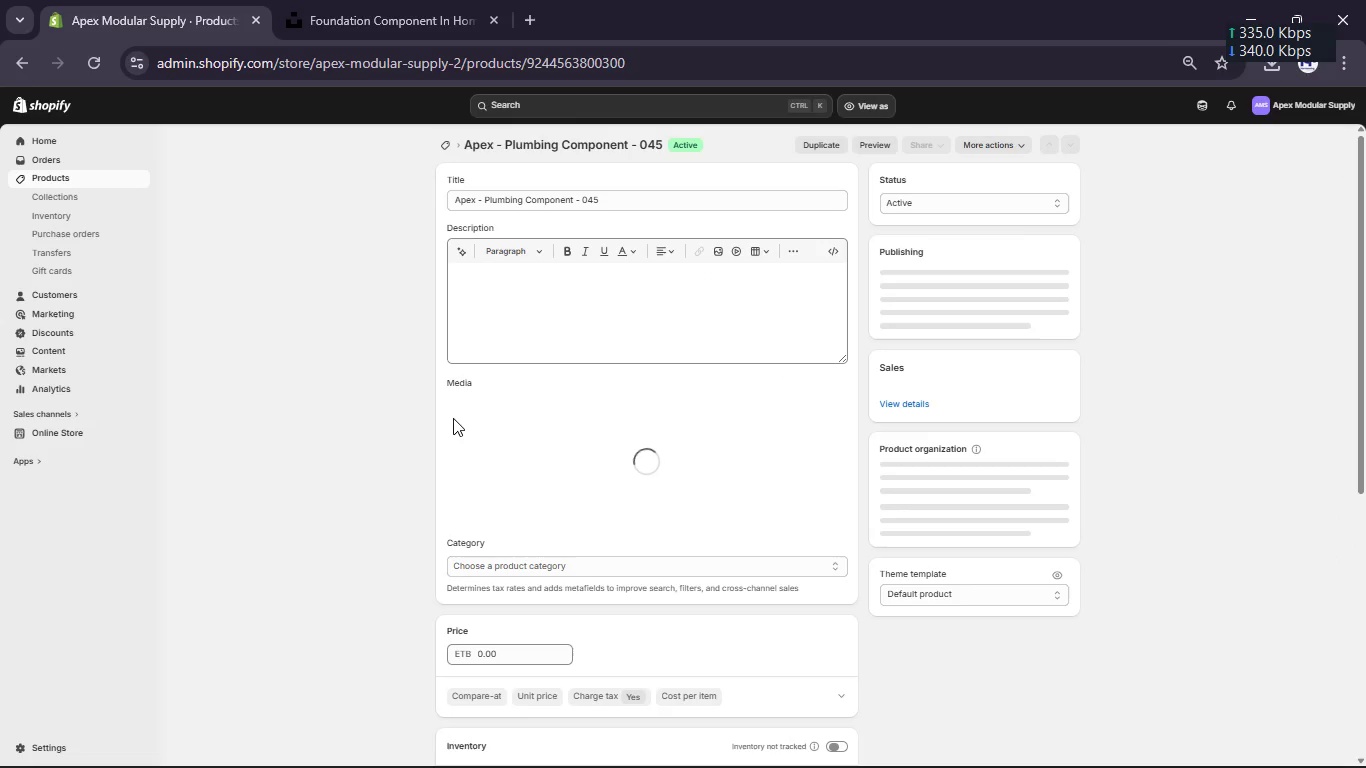 
left_click([638, 616])
 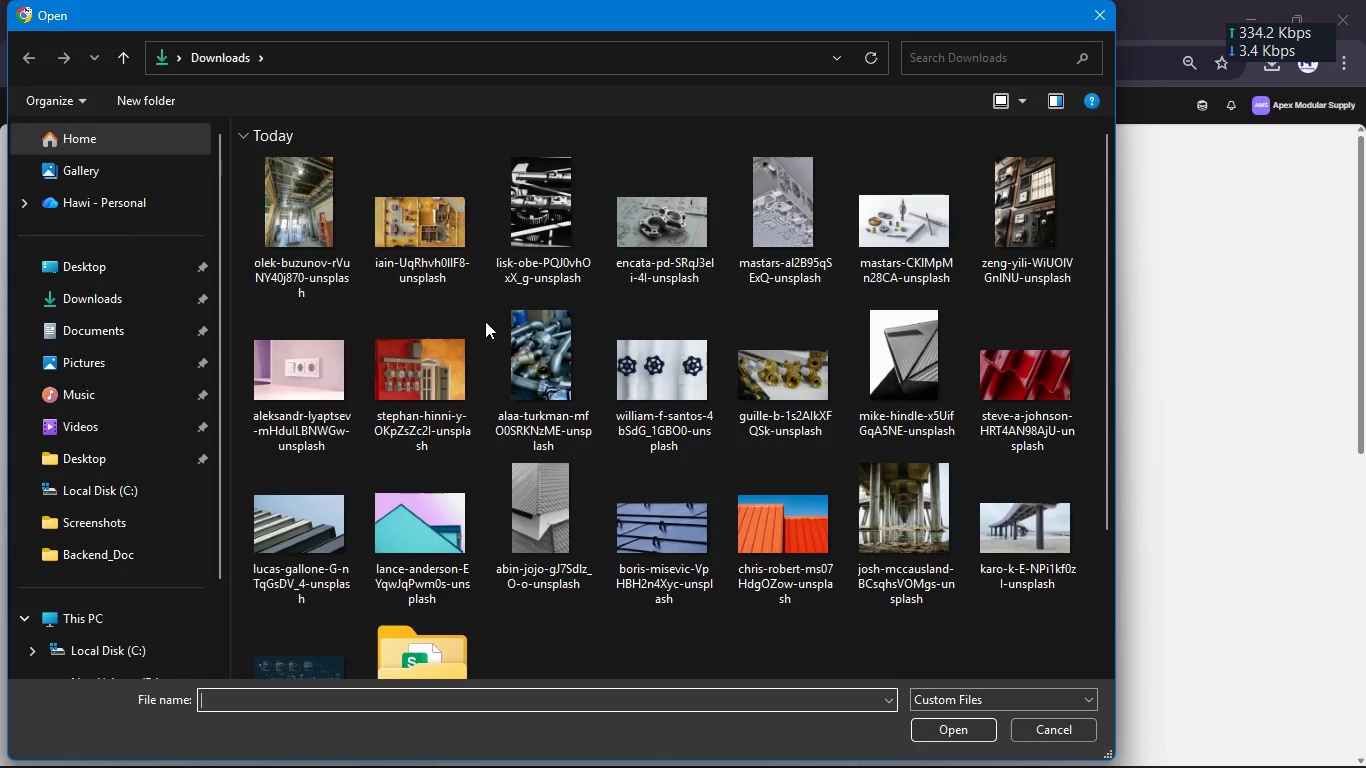 
left_click([1106, 16])
 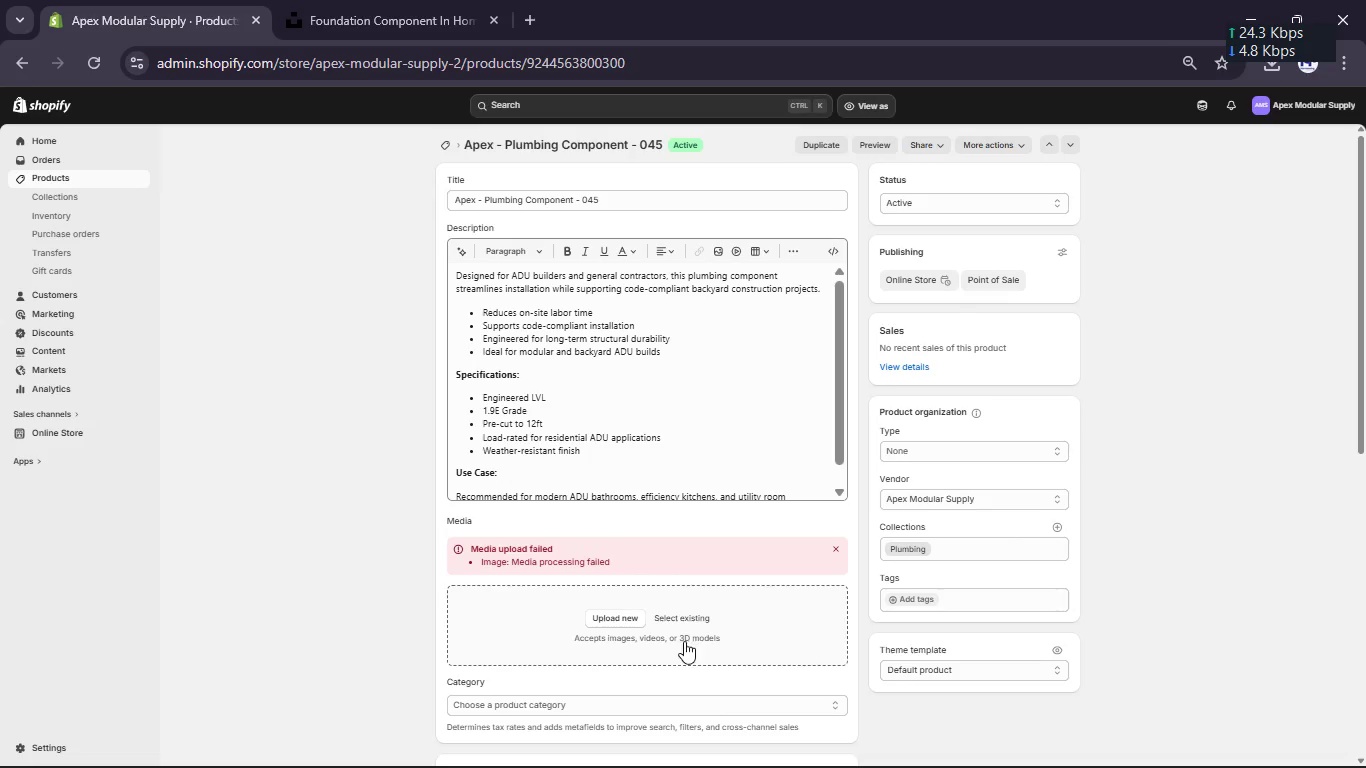 
left_click([686, 621])
 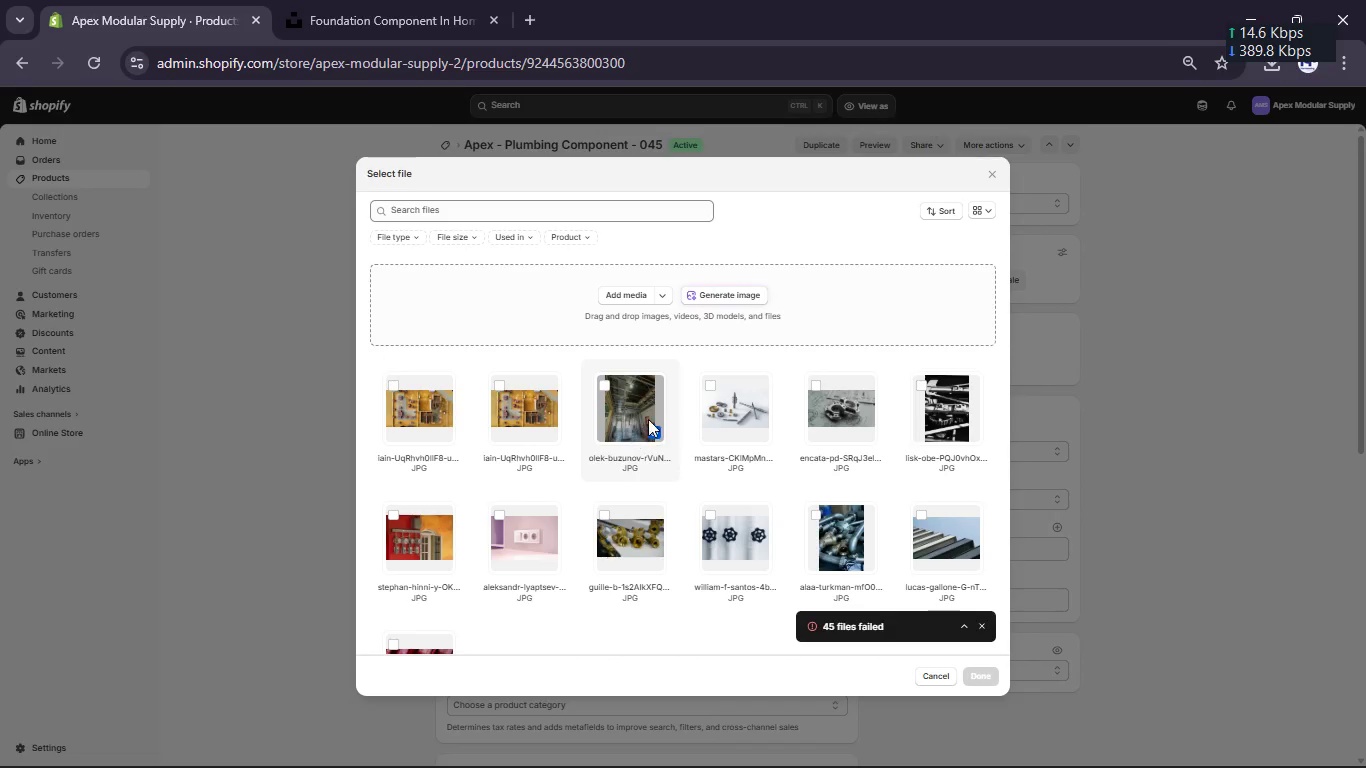 
left_click([711, 382])
 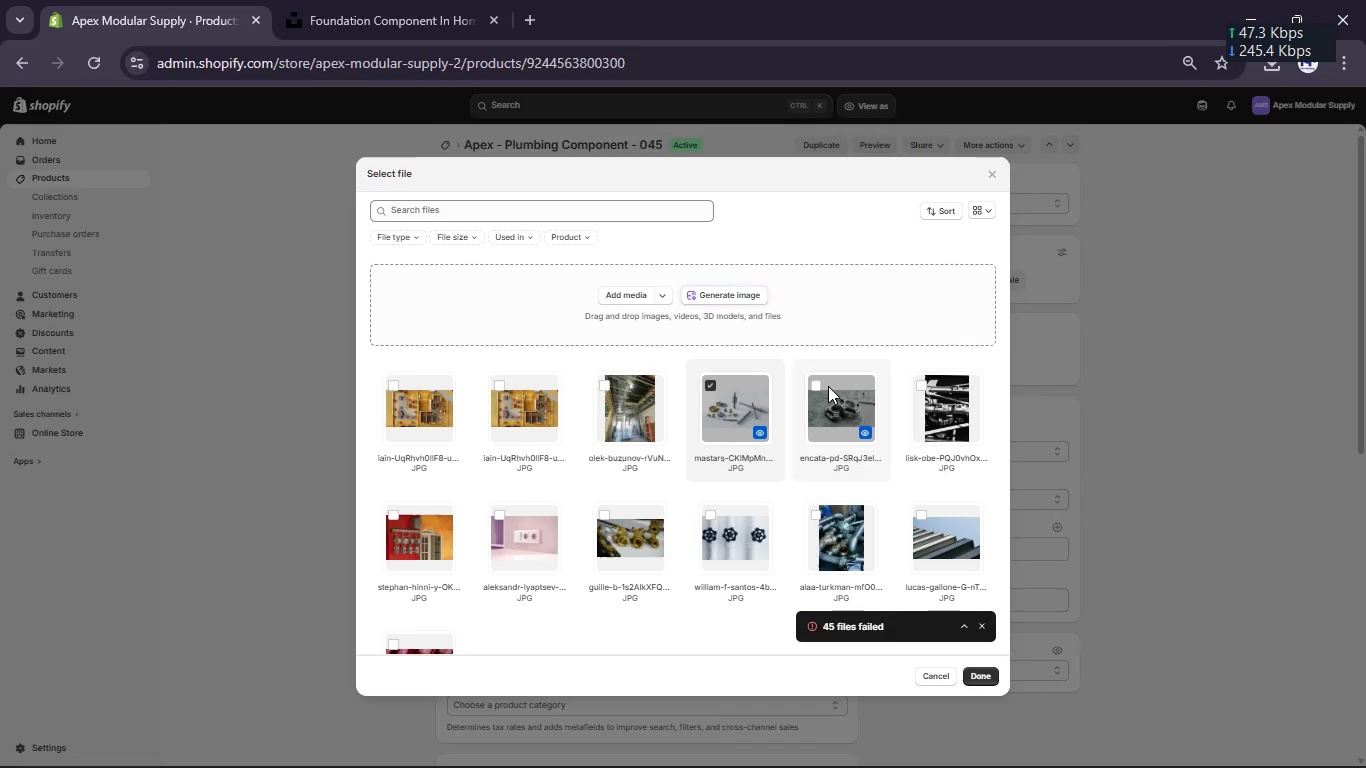 
left_click([829, 386])
 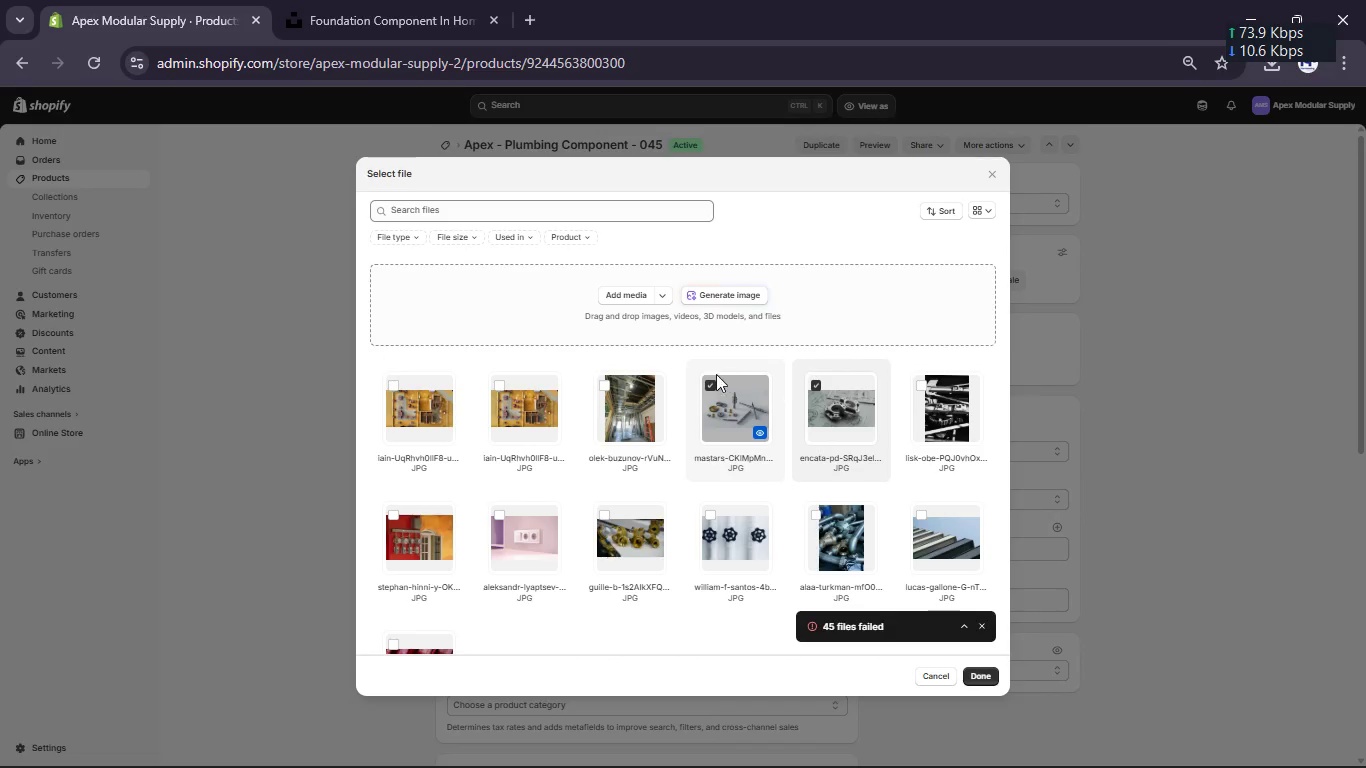 
left_click([703, 388])
 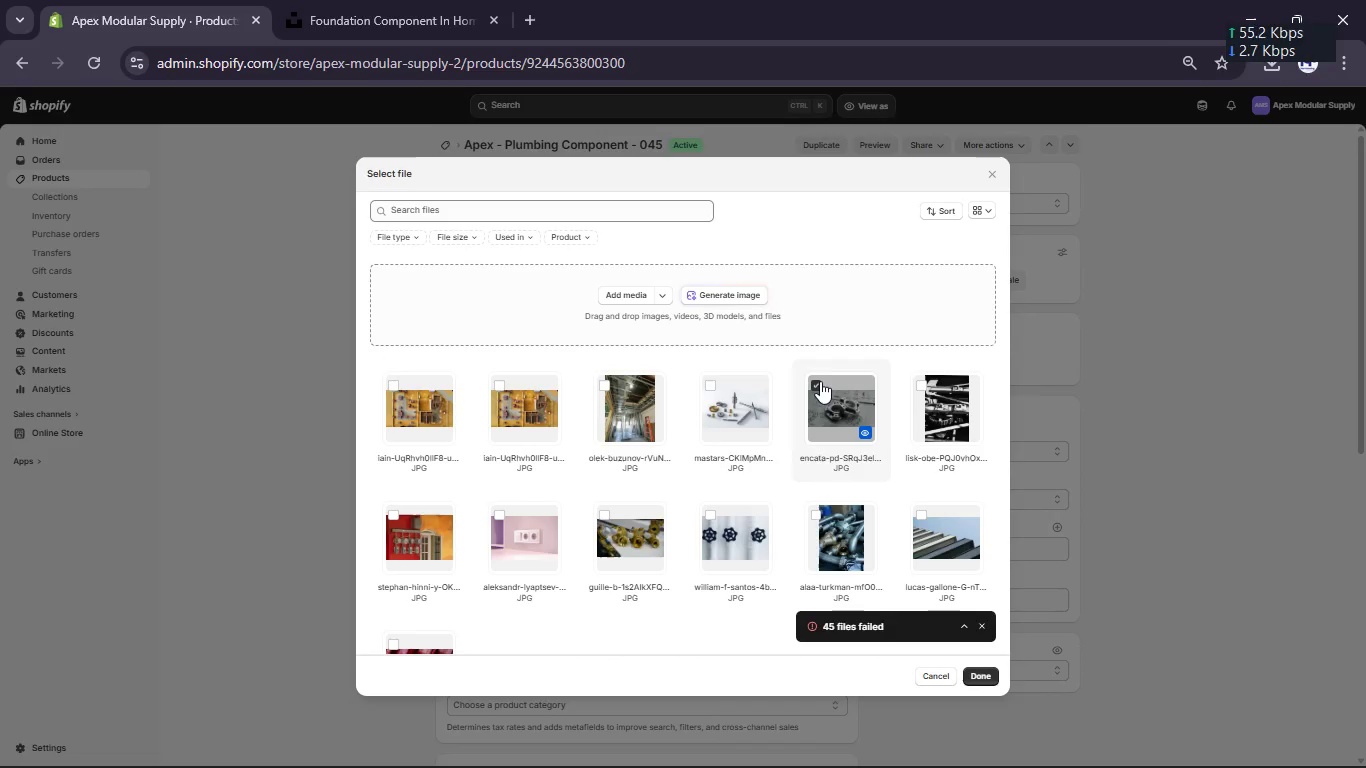 
left_click([820, 379])
 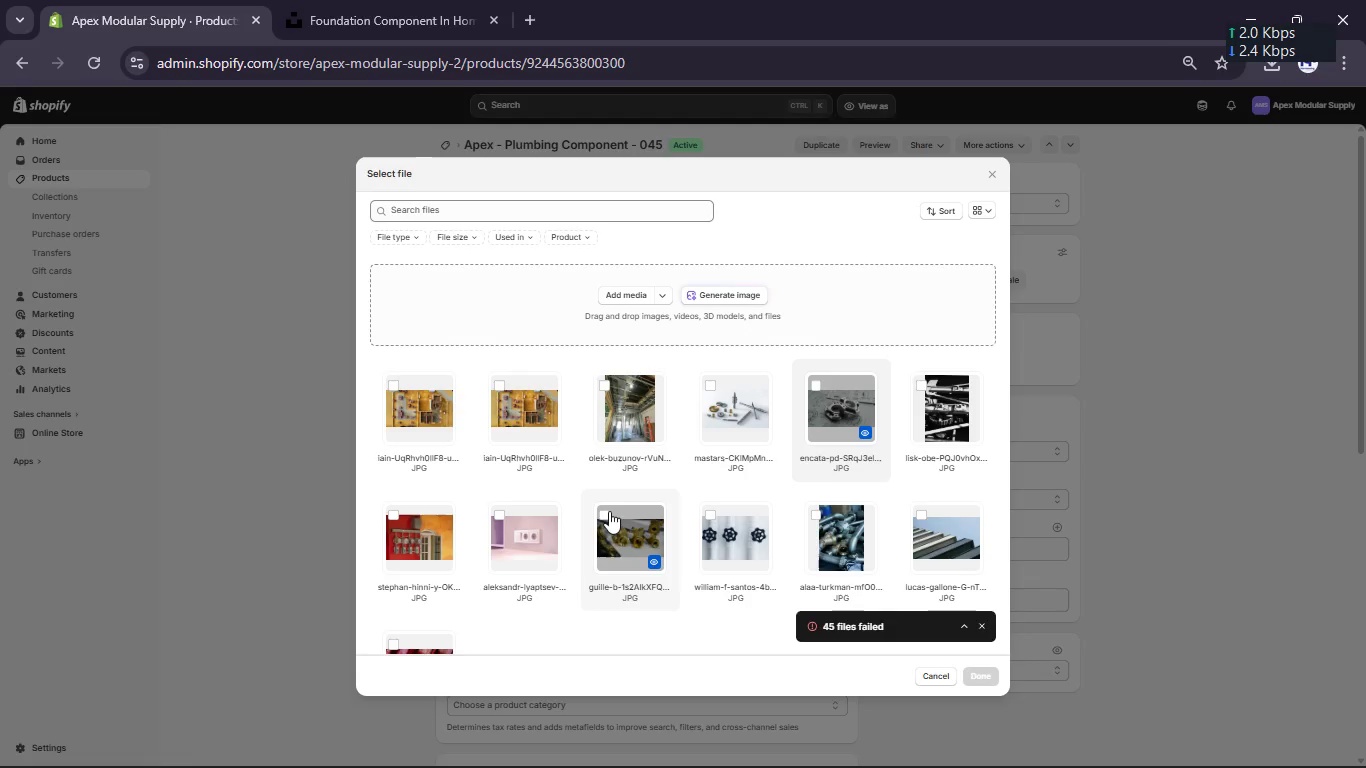 
left_click([607, 511])
 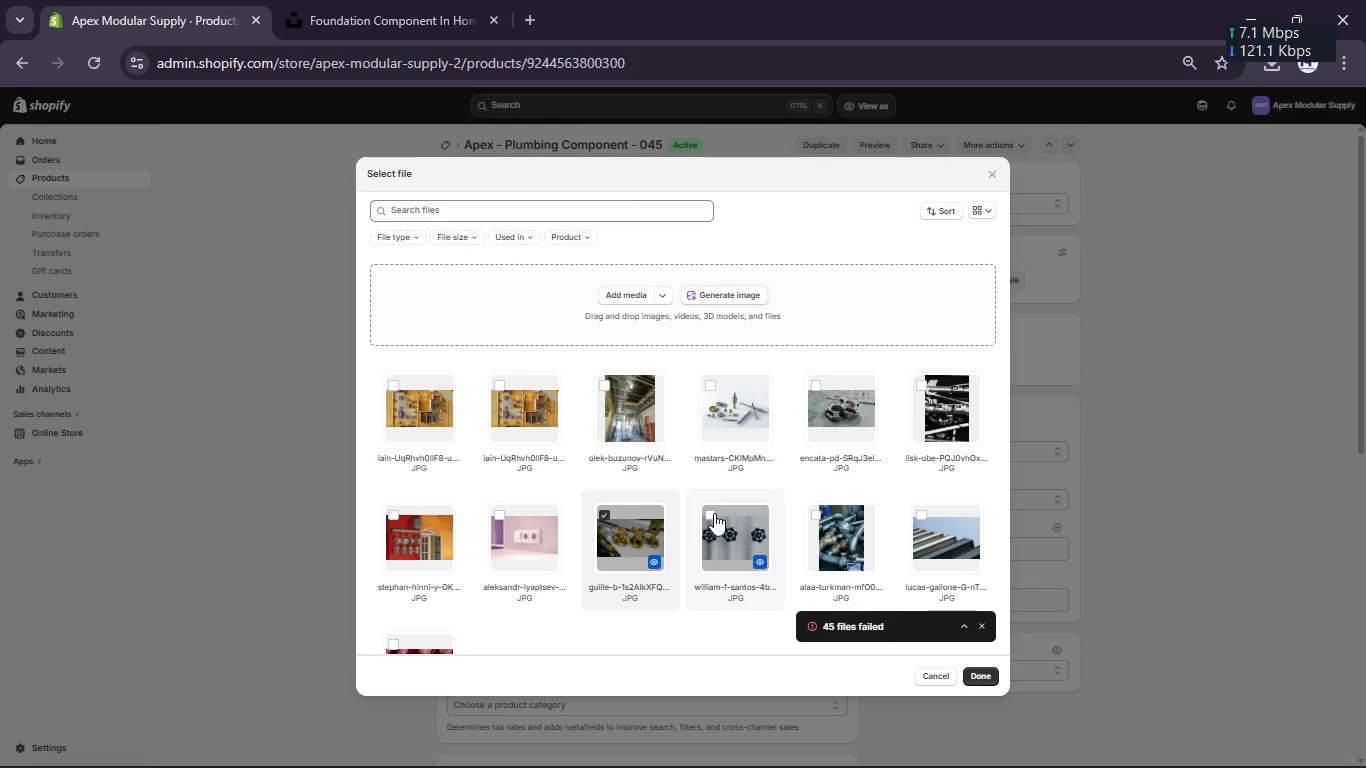 
left_click([714, 515])
 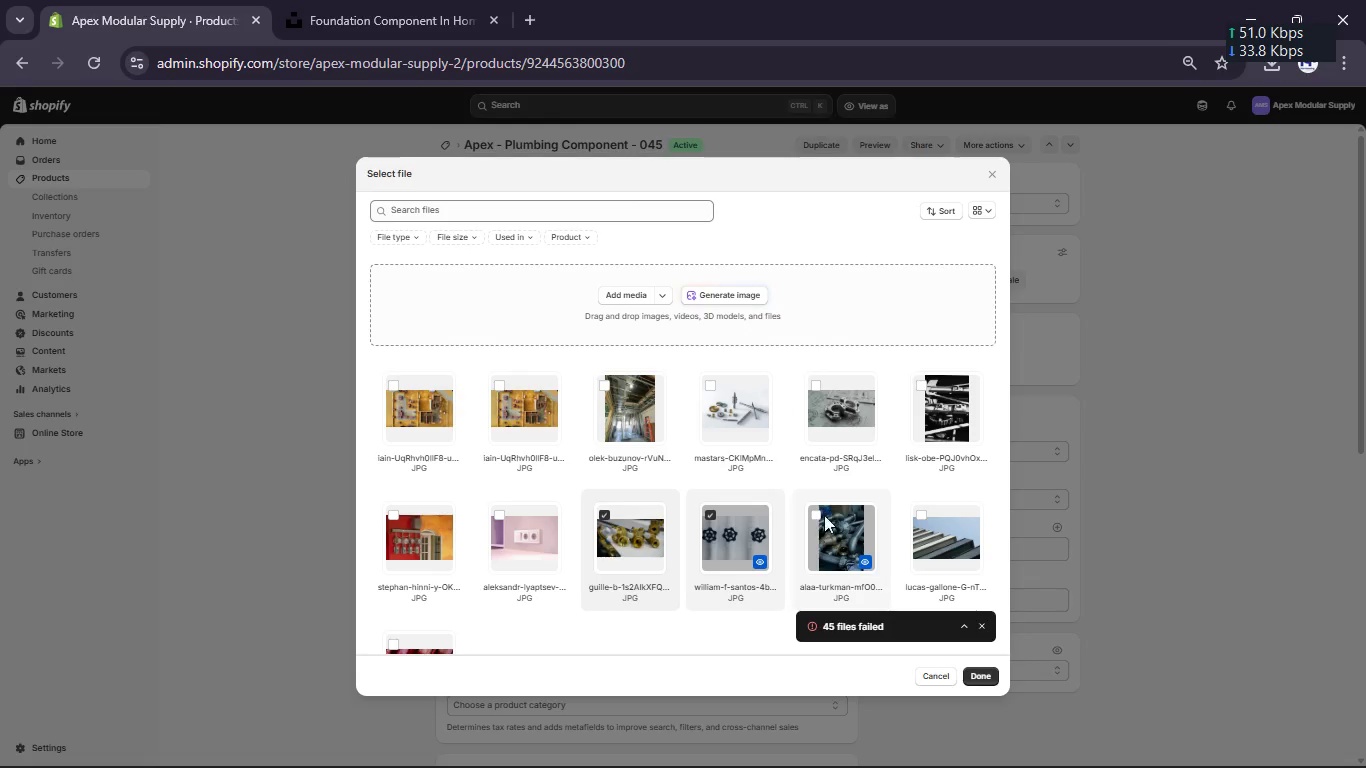 
left_click([819, 518])
 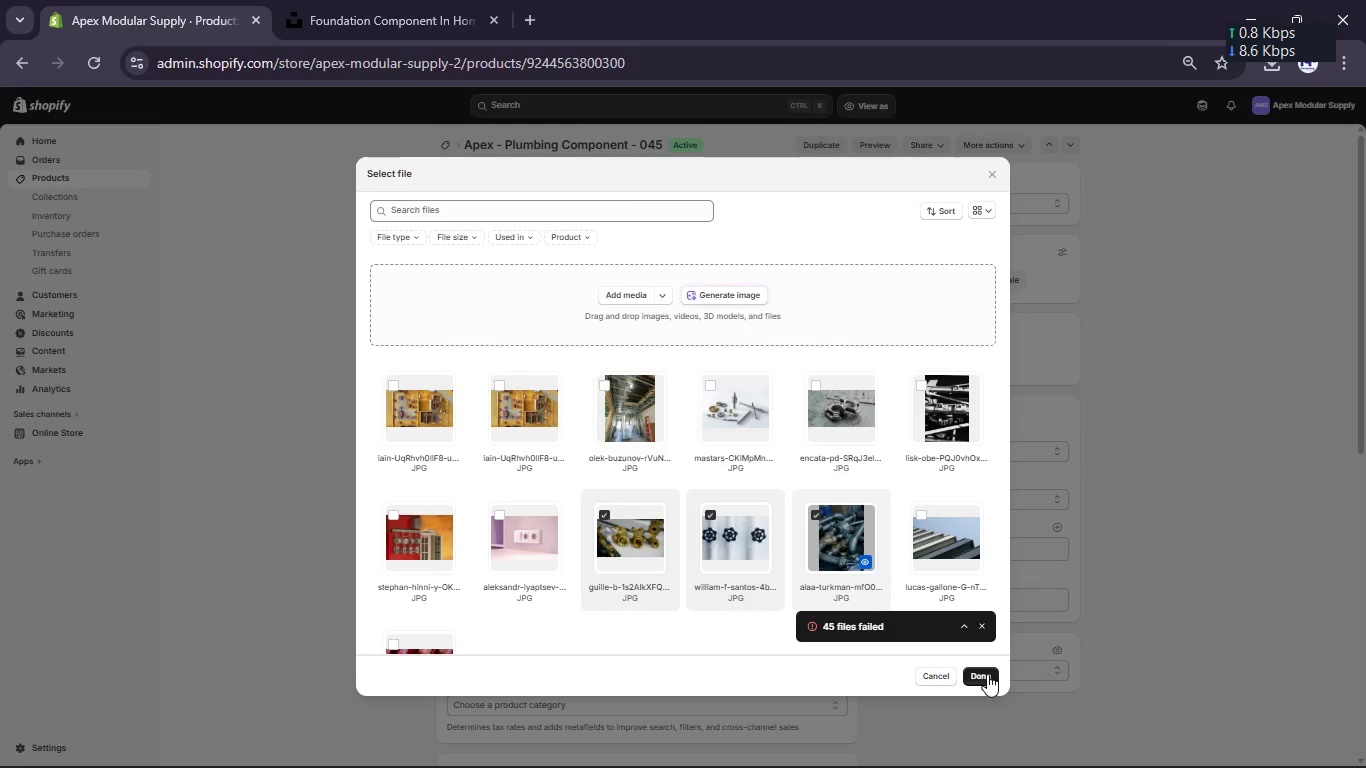 
left_click([987, 674])
 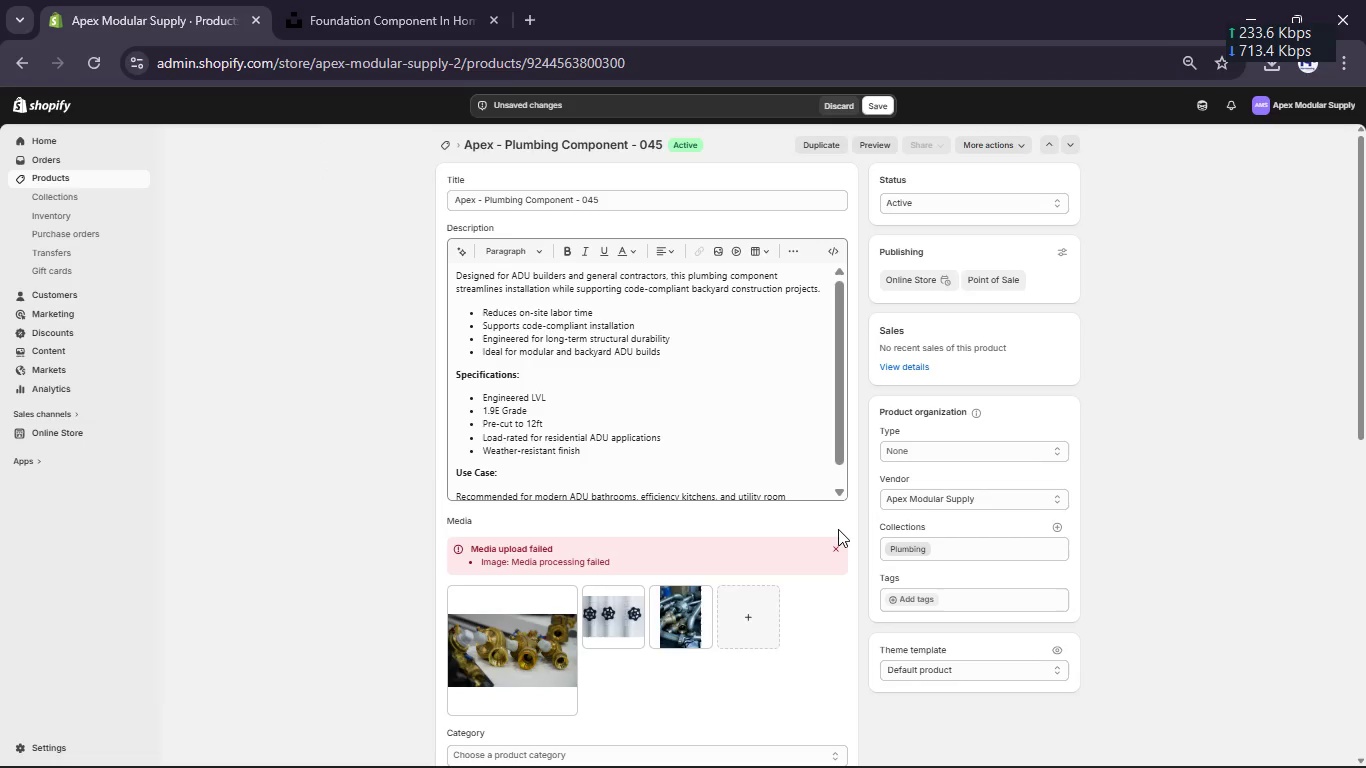 
left_click([836, 550])
 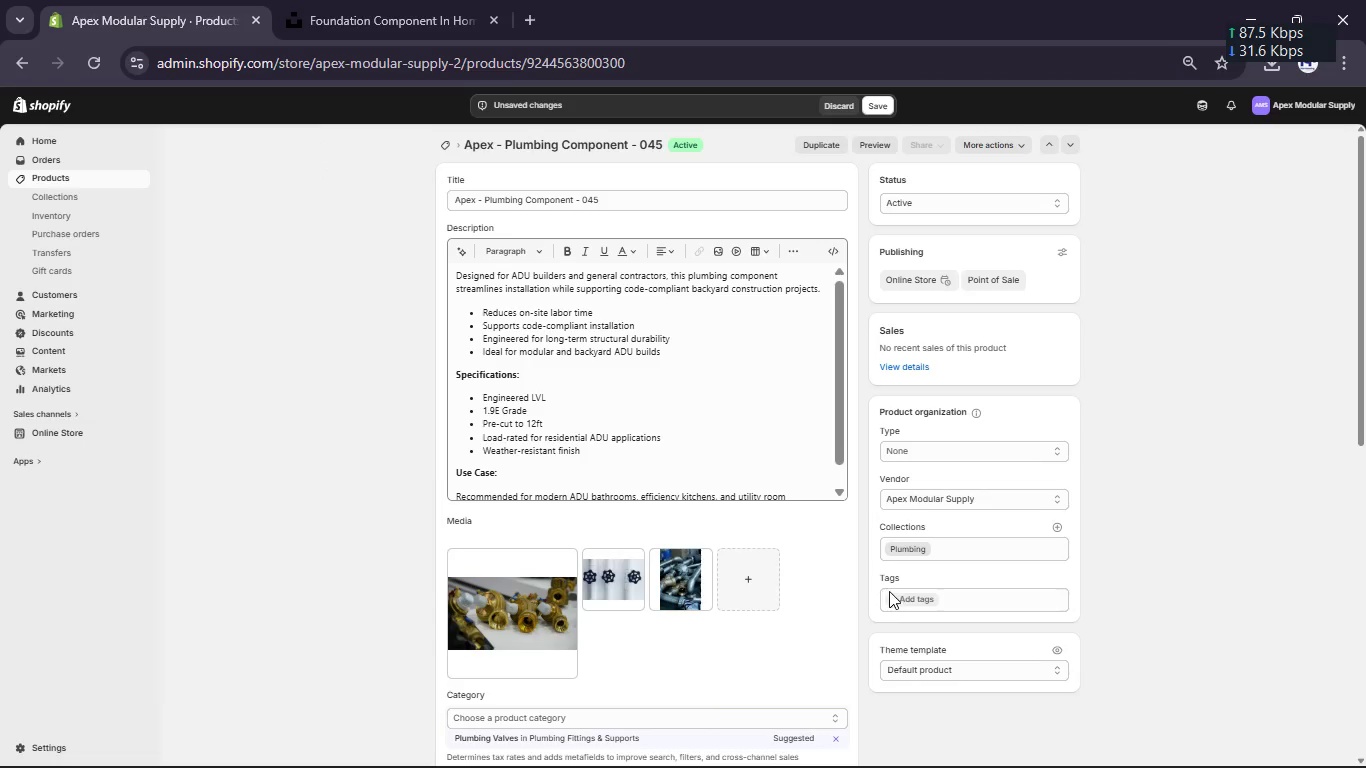 
left_click([894, 597])
 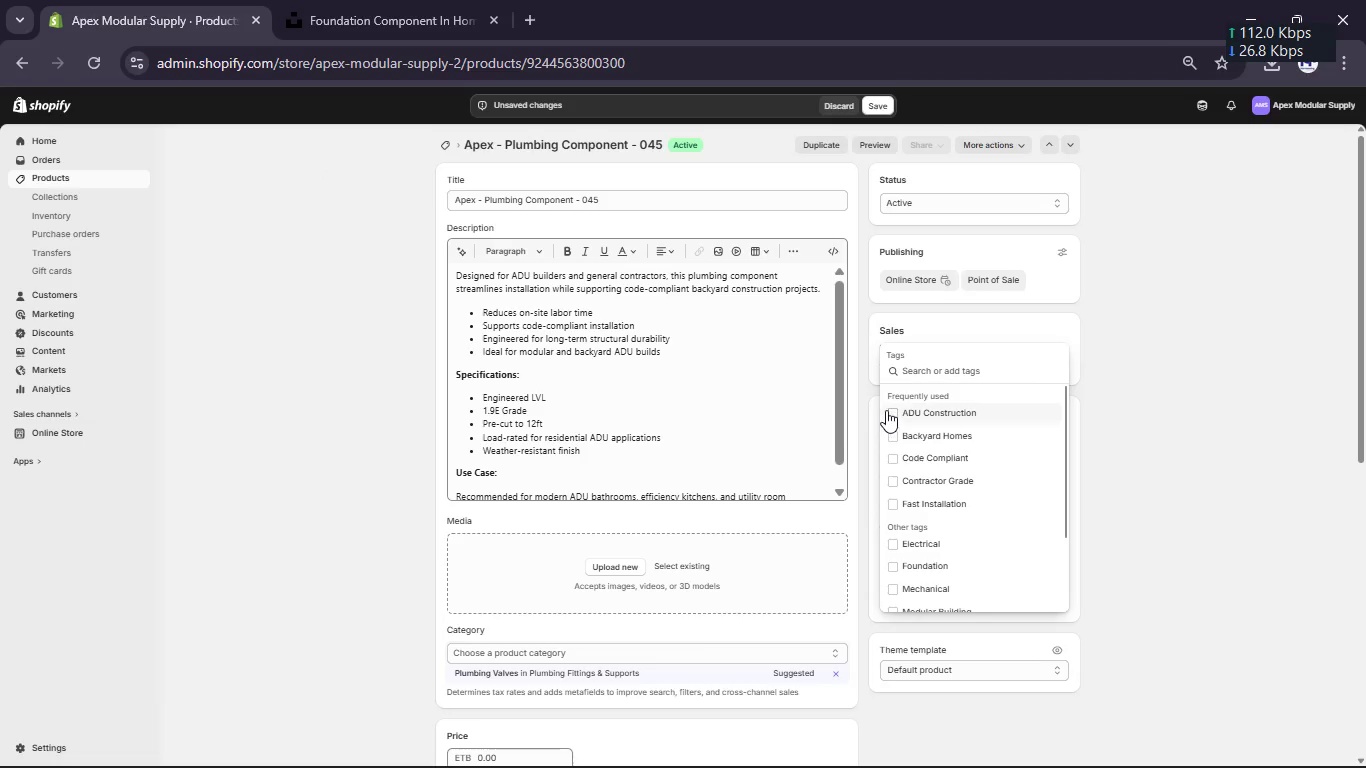 
left_click([891, 404])
 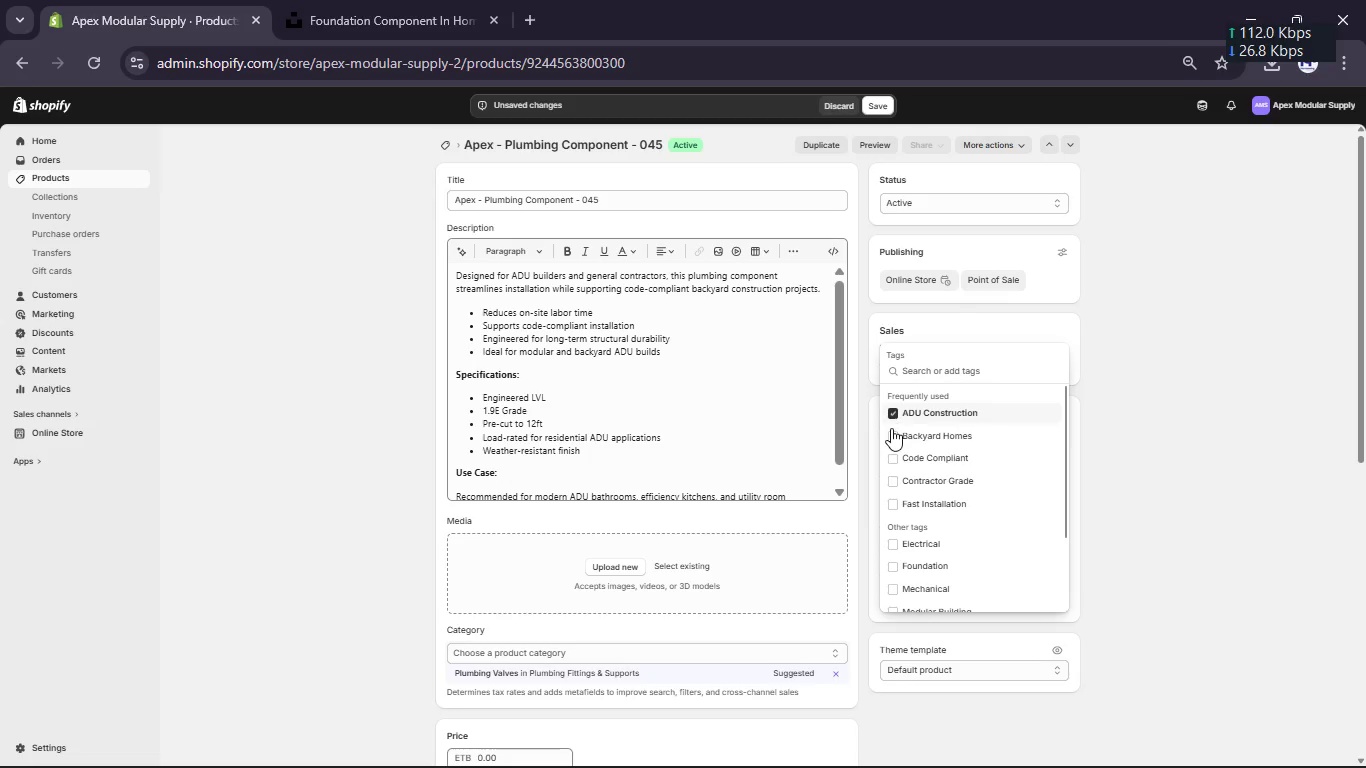 
left_click([891, 429])
 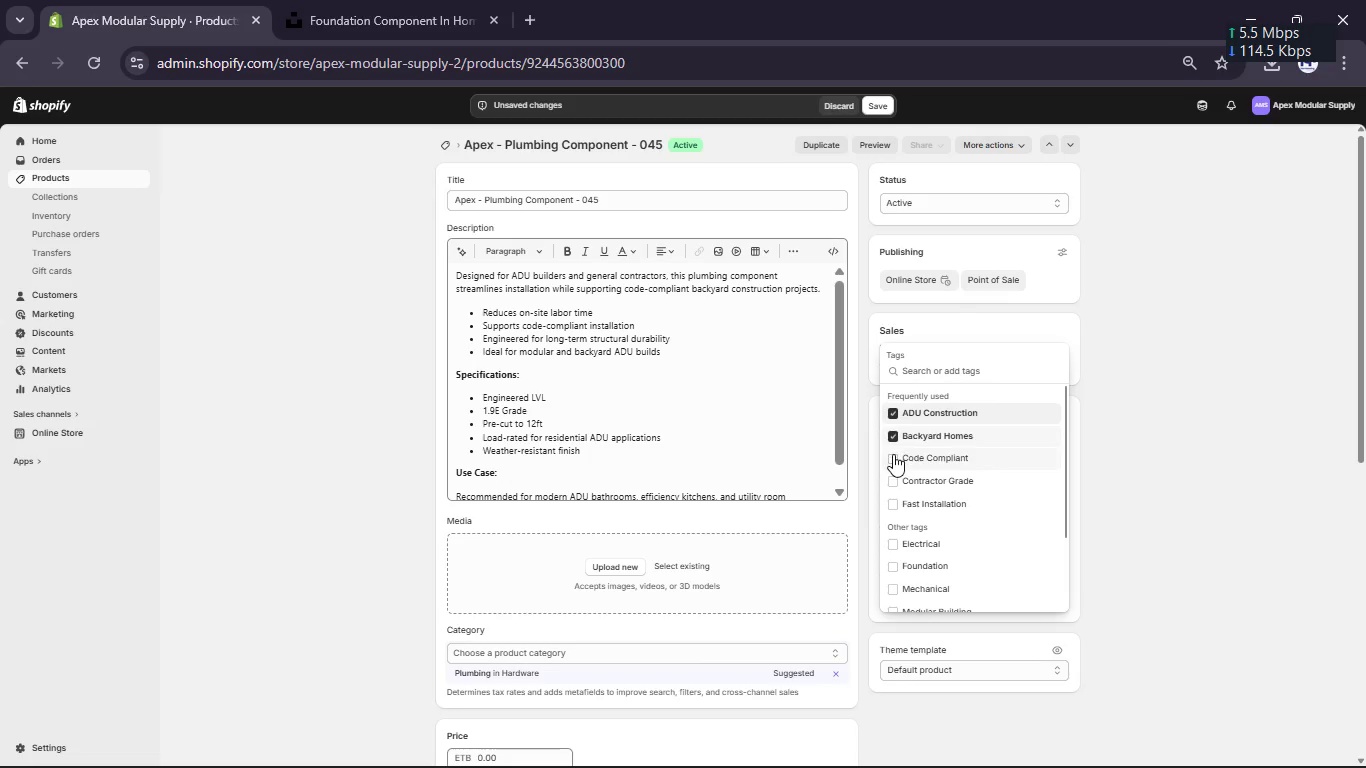 
left_click([893, 454])
 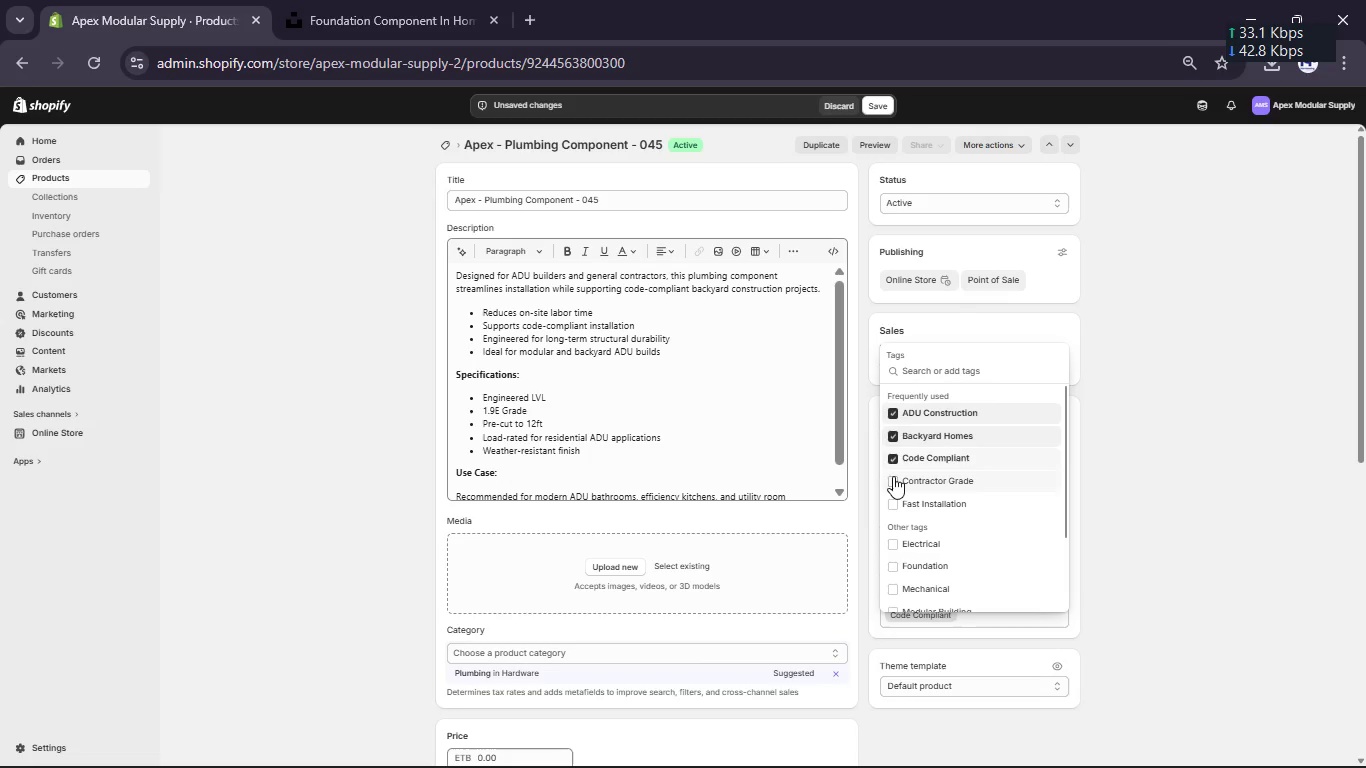 
left_click([893, 476])
 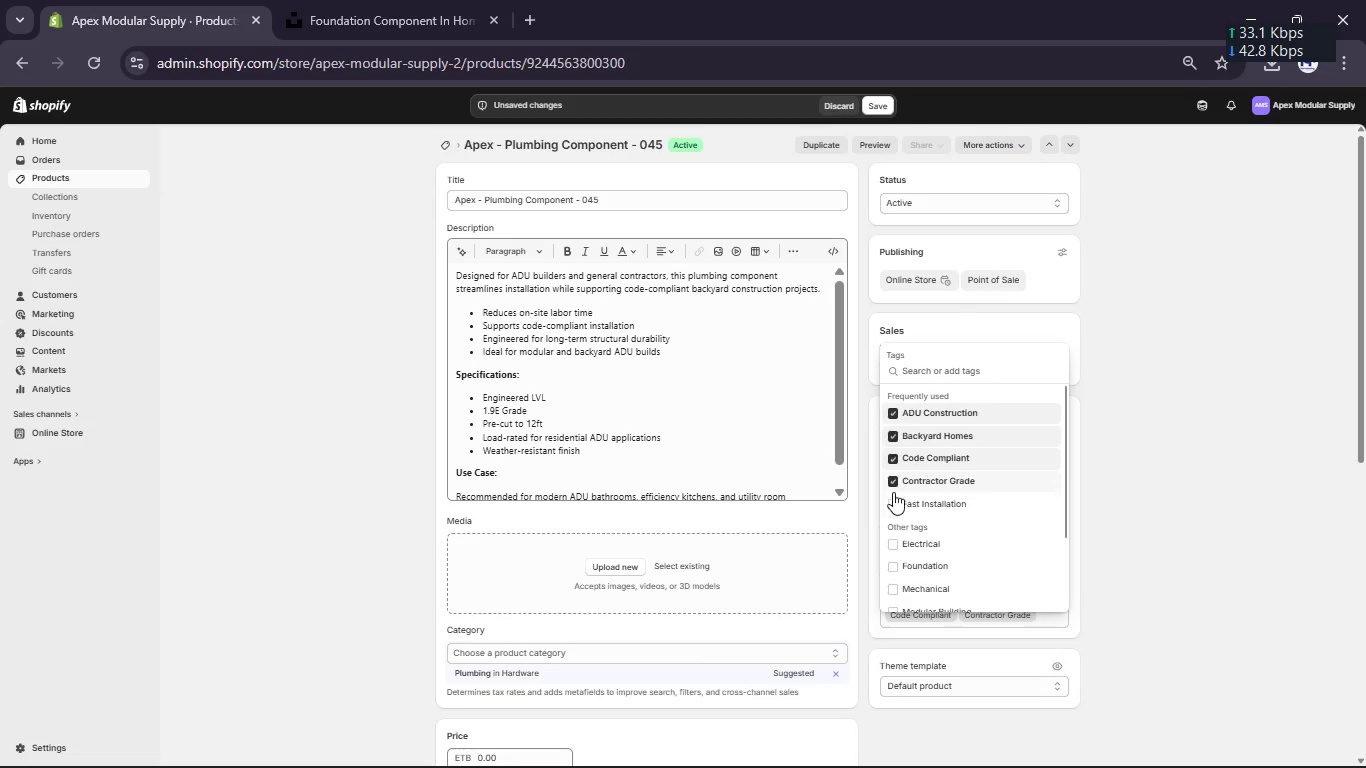 
left_click([893, 494])
 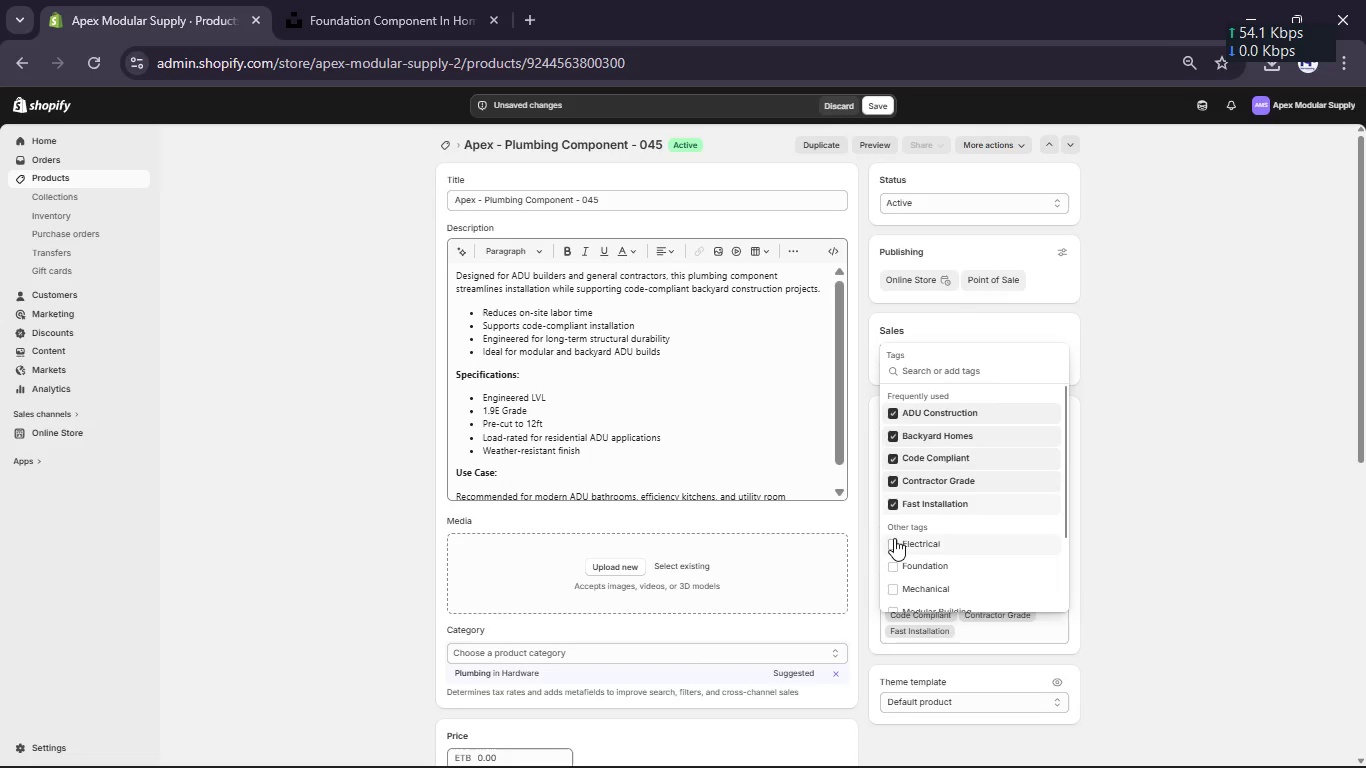 
scroll: coordinate [894, 538], scroll_direction: down, amount: 1.0
 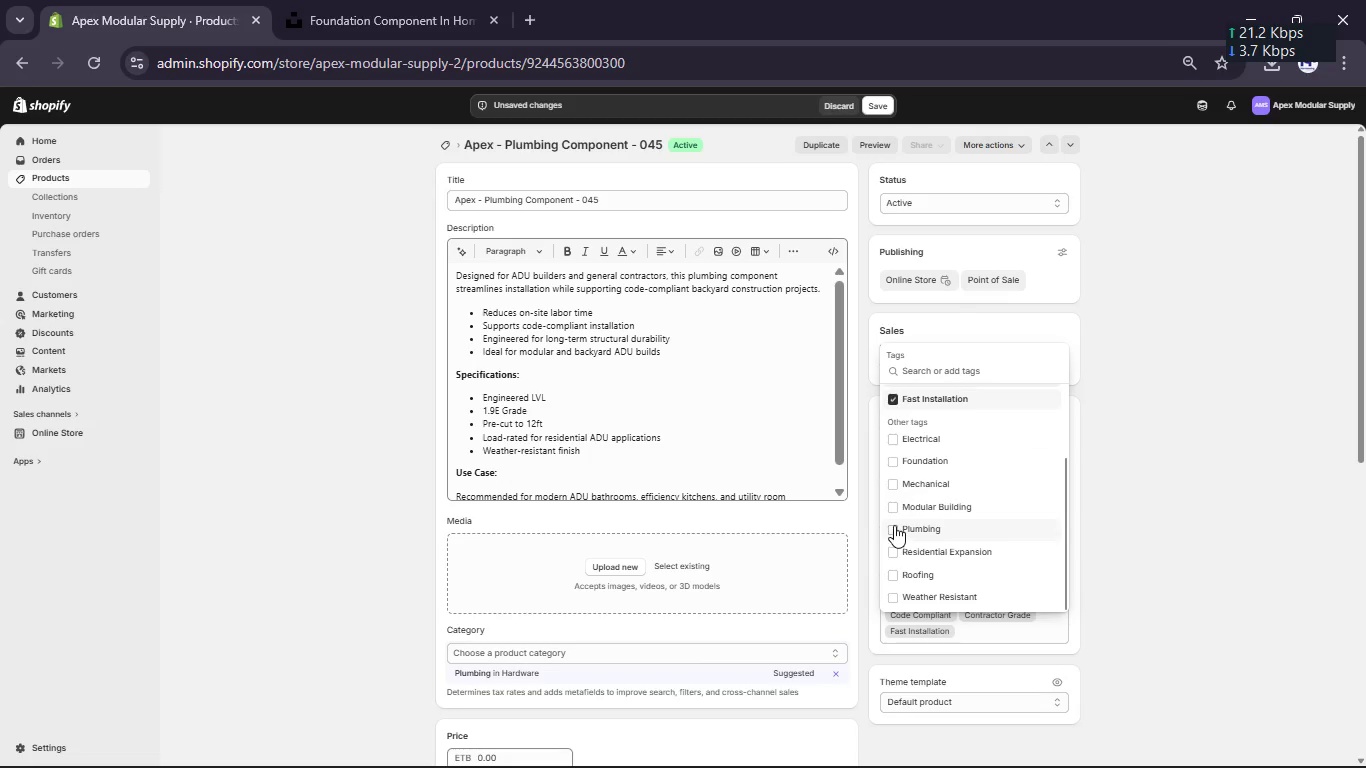 
left_click([894, 525])
 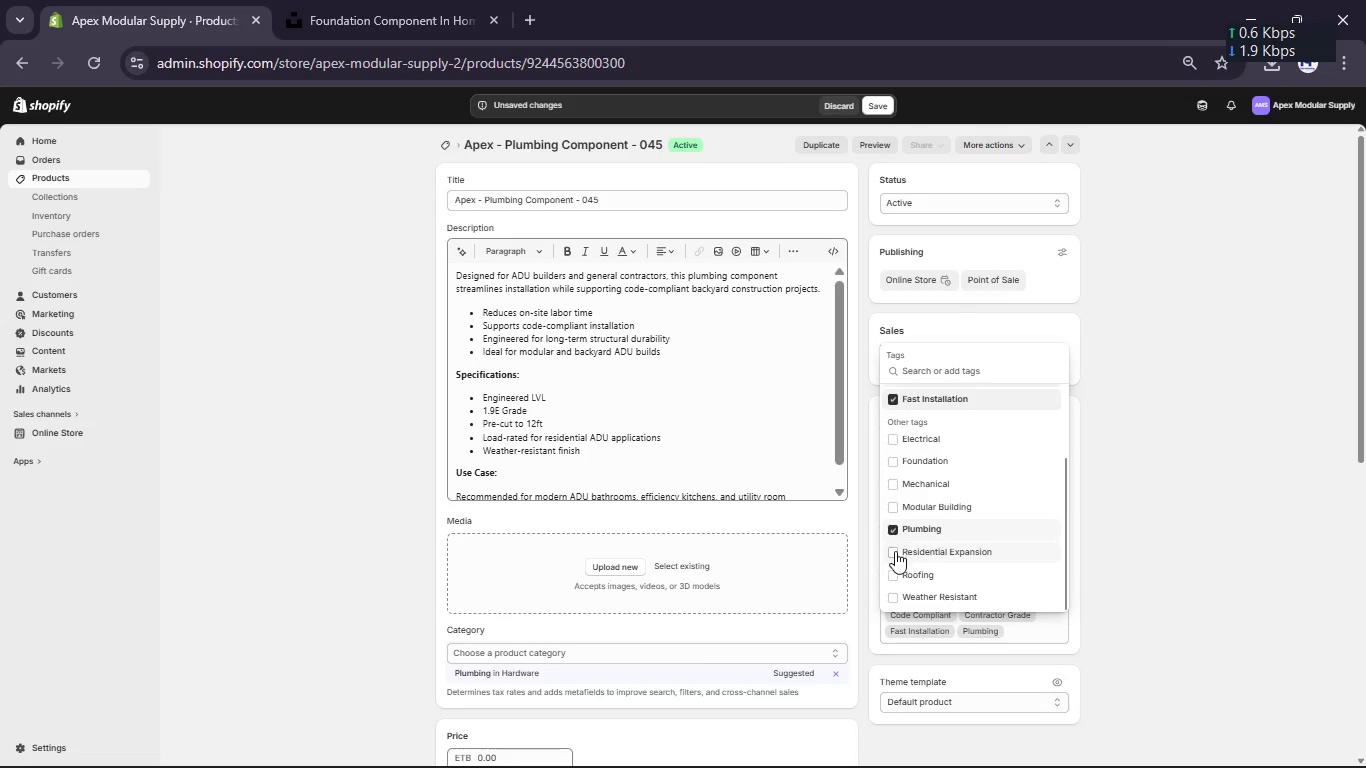 
left_click([895, 553])
 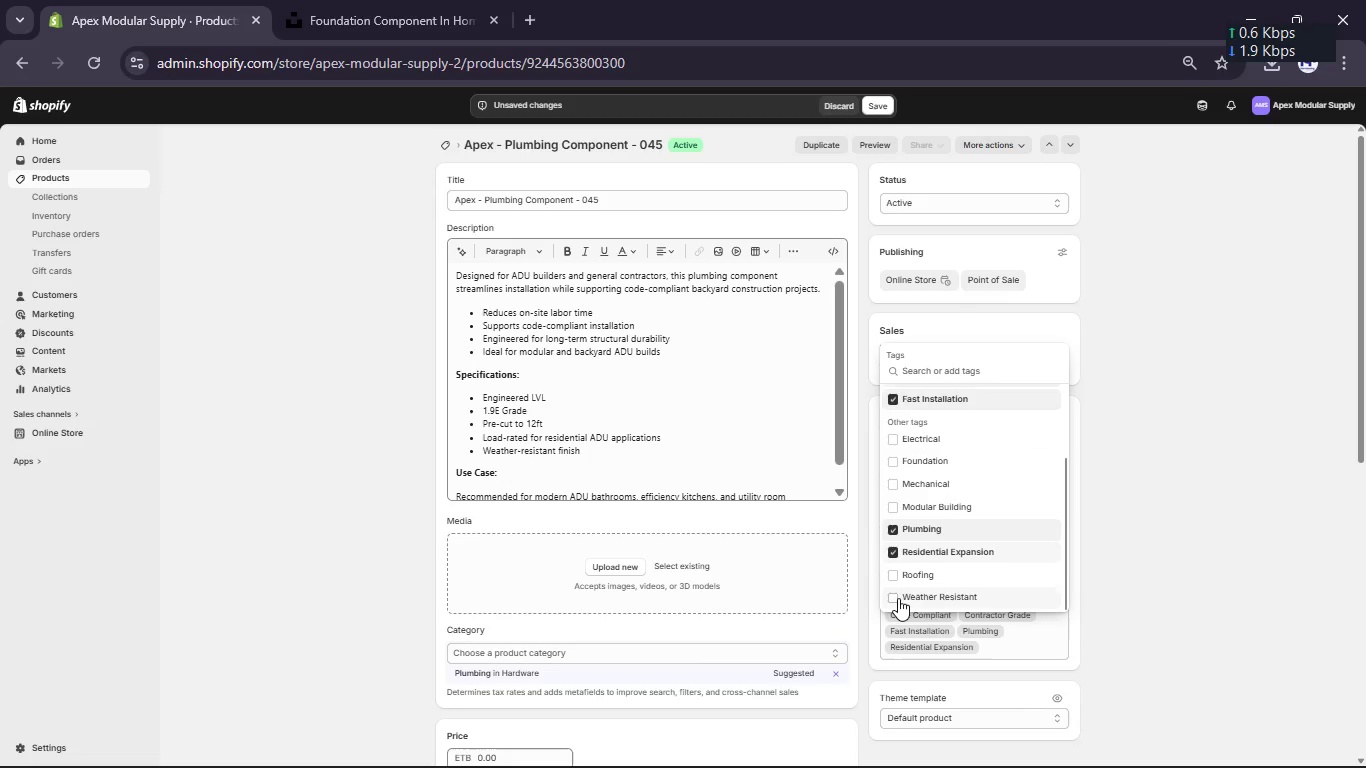 
left_click([898, 600])
 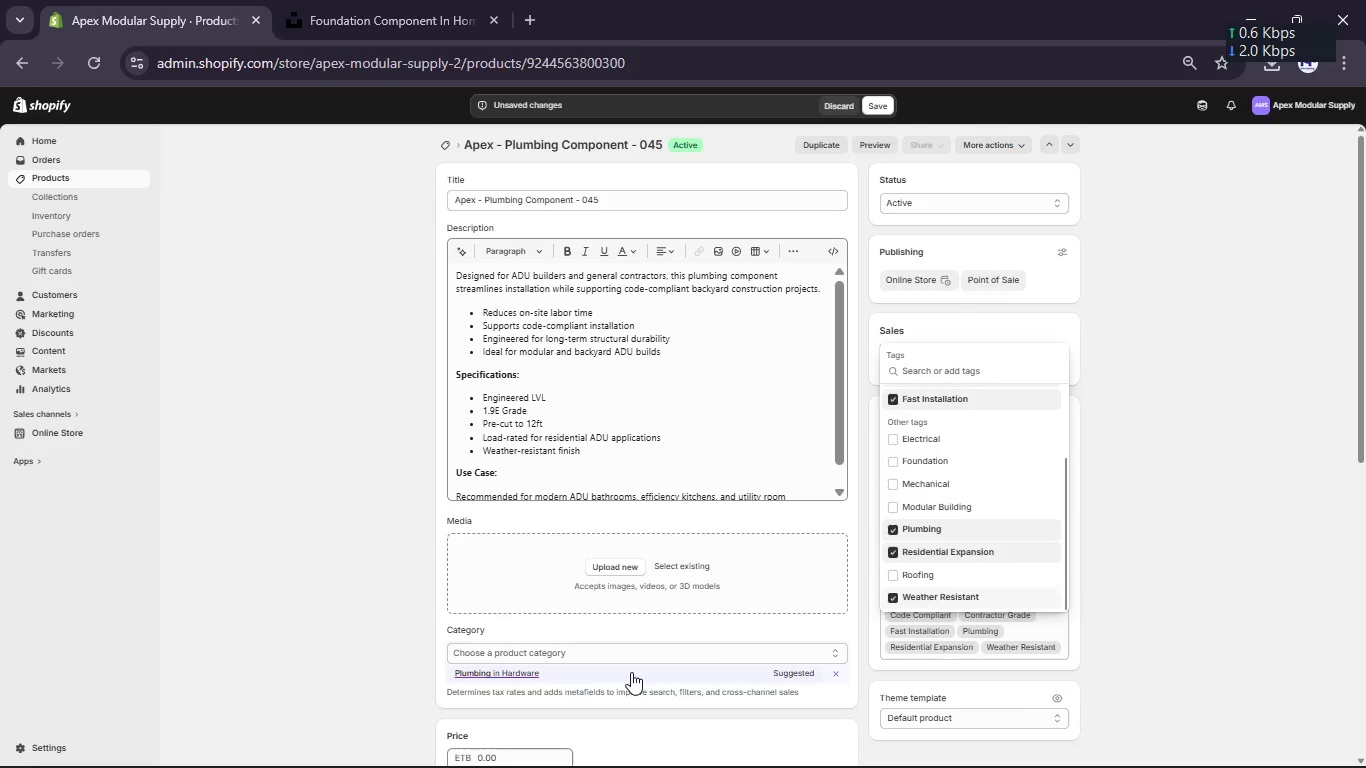 
left_click([559, 675])
 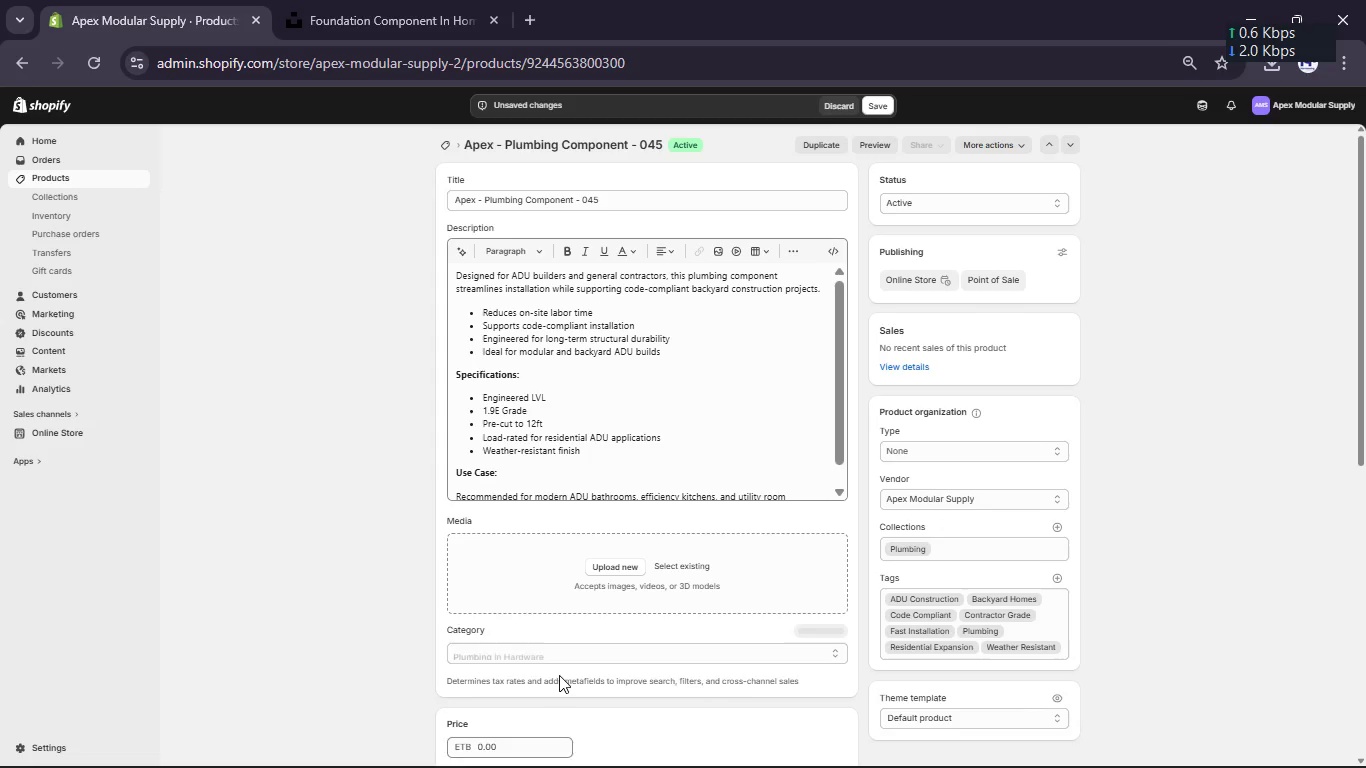 
scroll: coordinate [559, 675], scroll_direction: down, amount: 5.0
 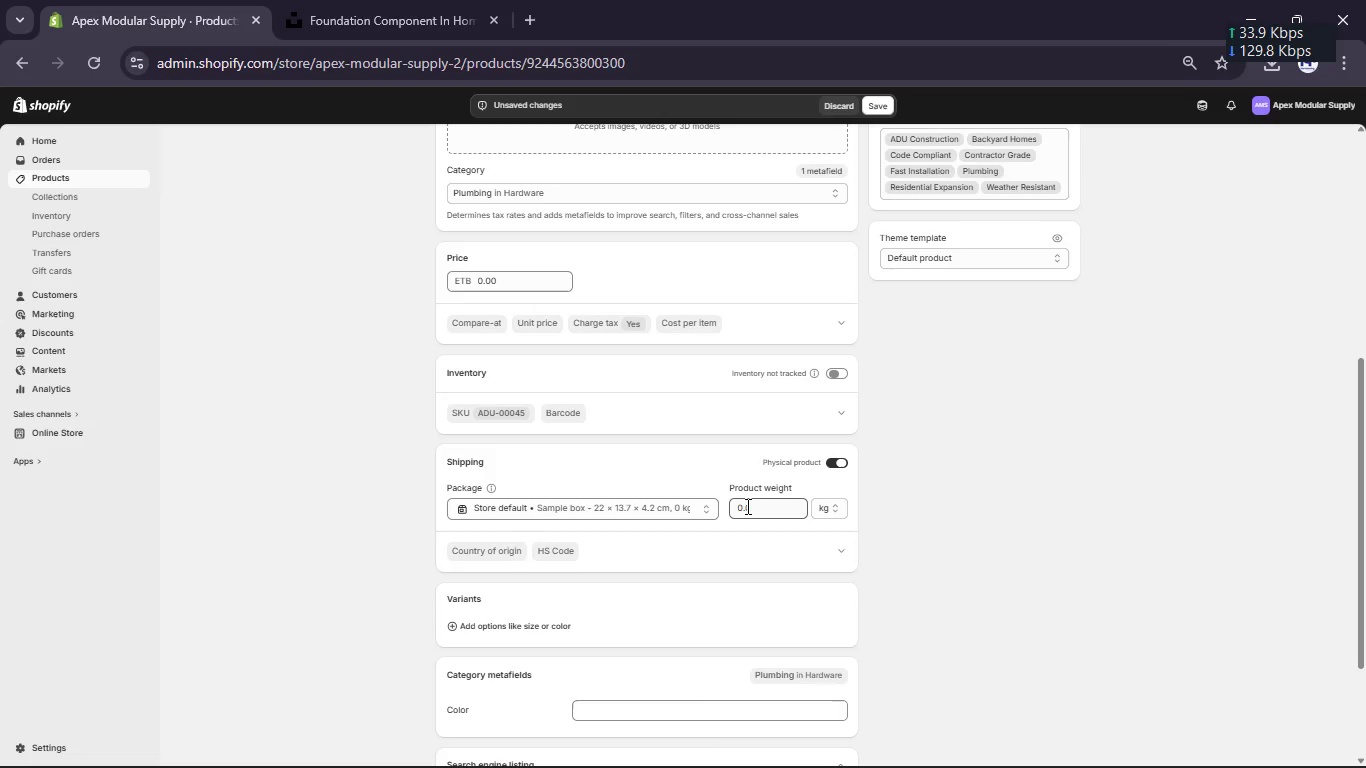 
wait(9.9)
 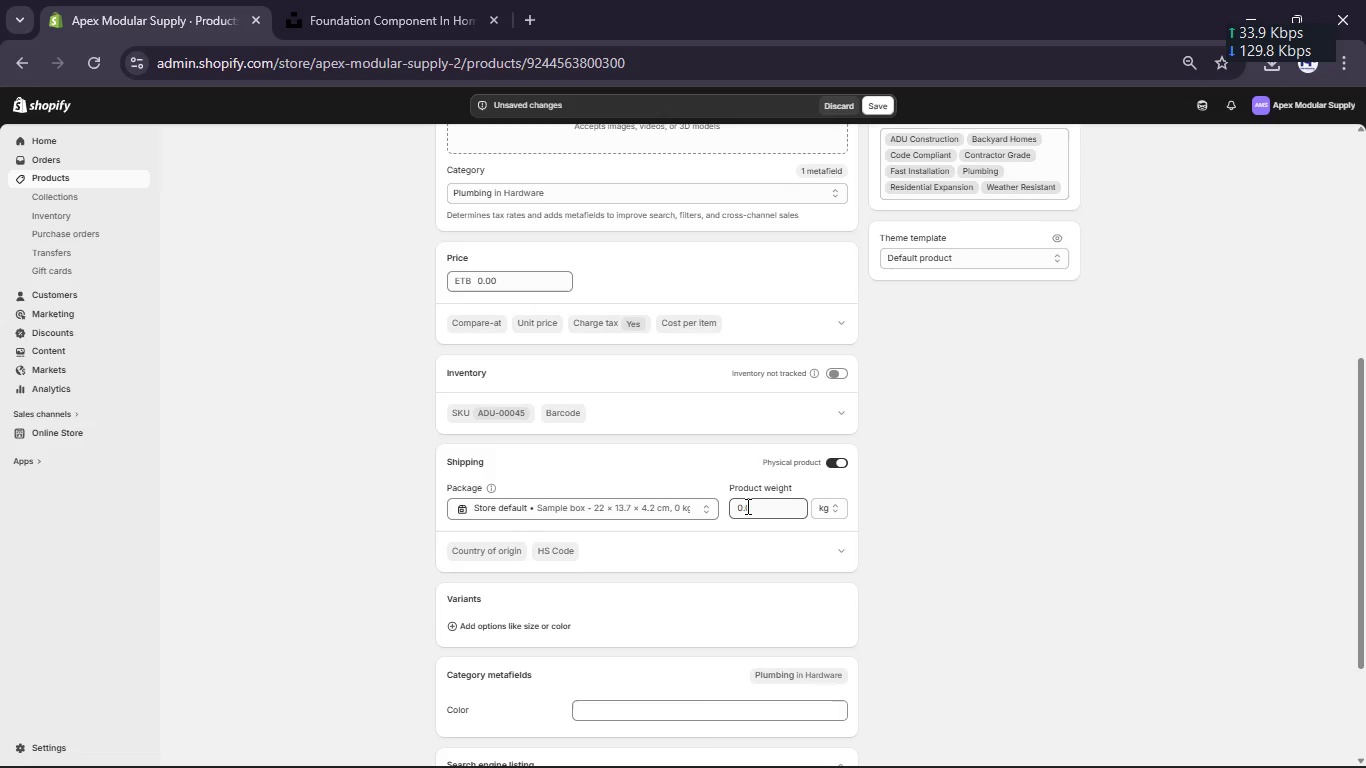 
left_click([746, 506])
 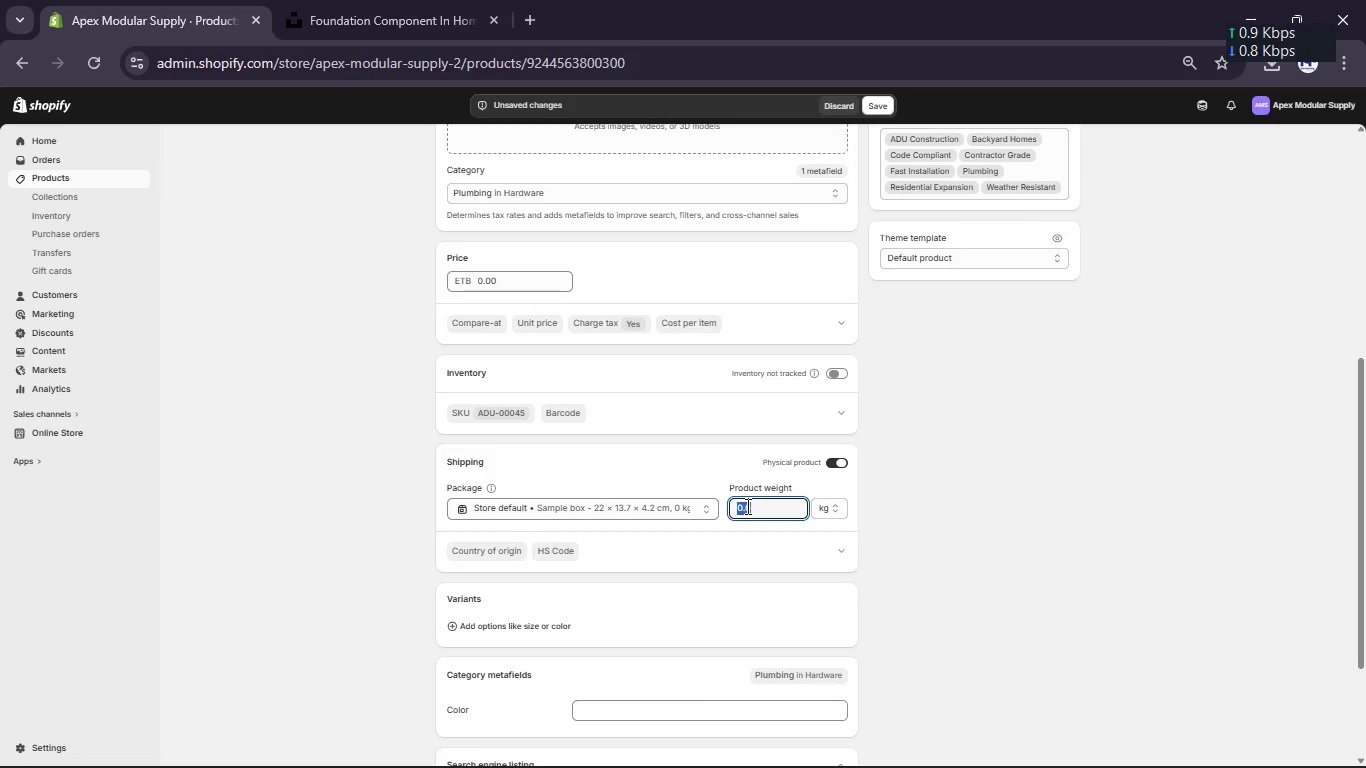 
double_click([746, 506])
 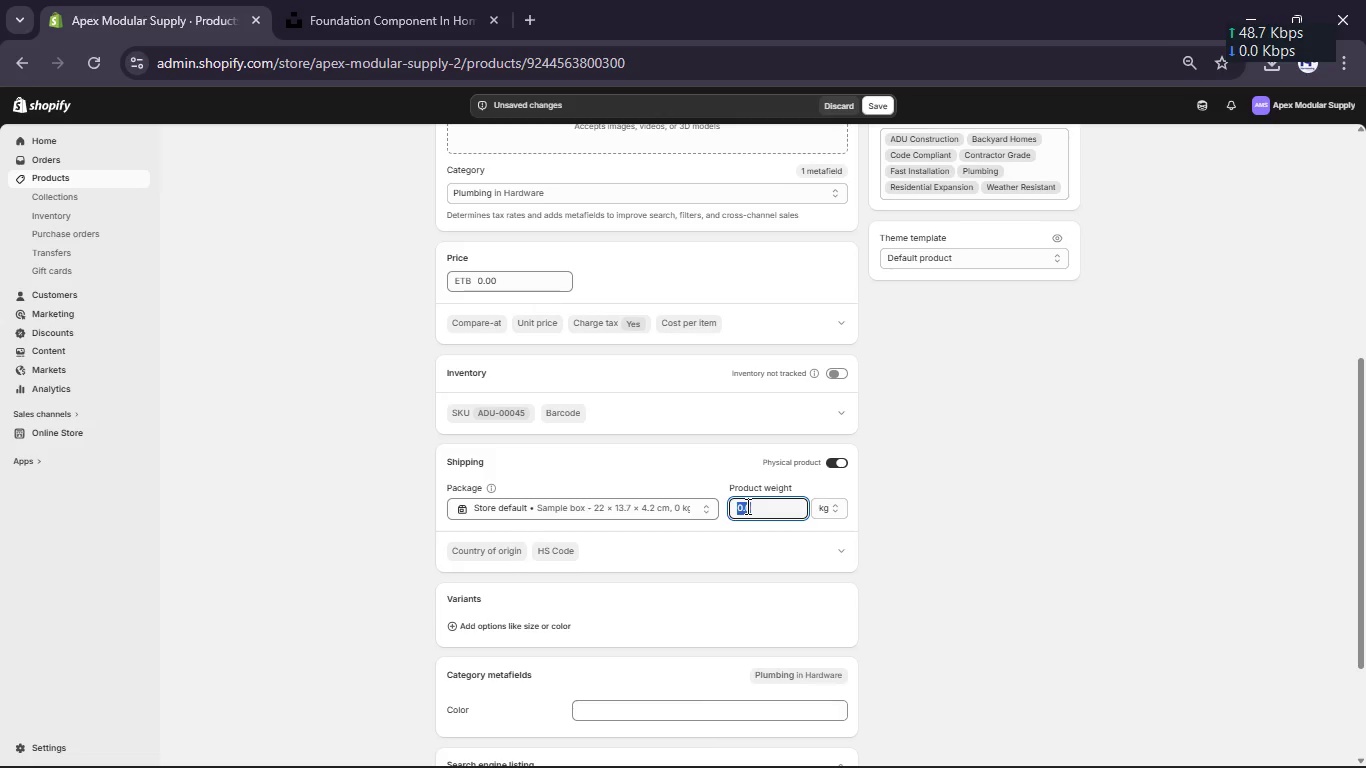 
key(Numpad2)
 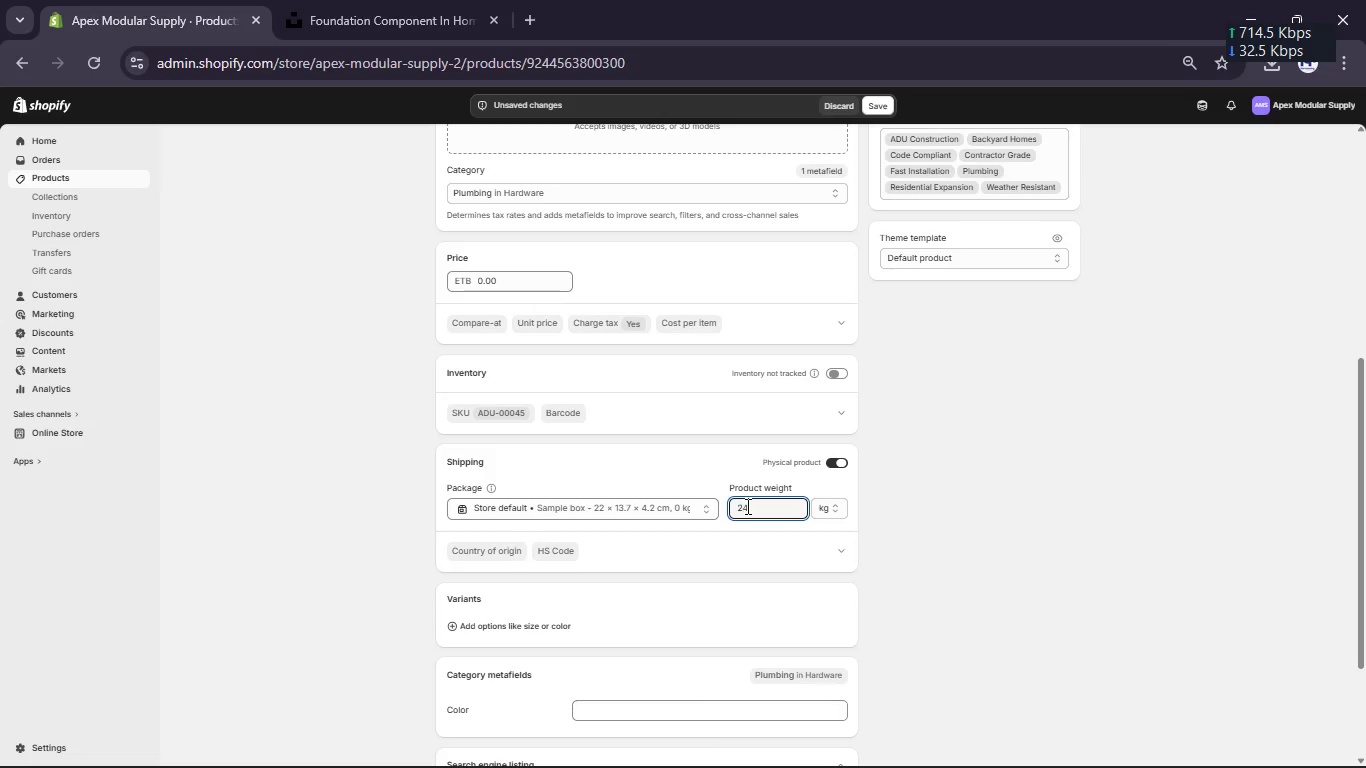 
key(Numpad4)
 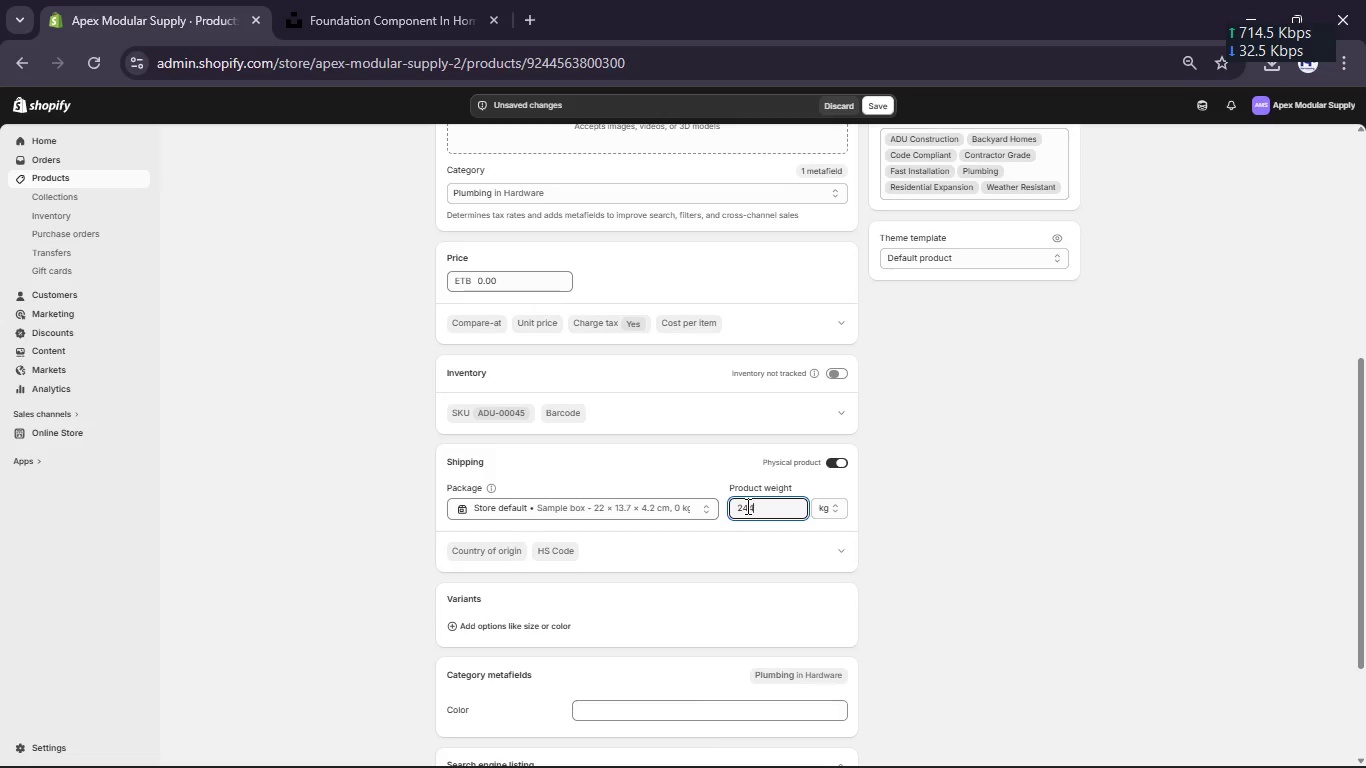 
key(Numpad4)
 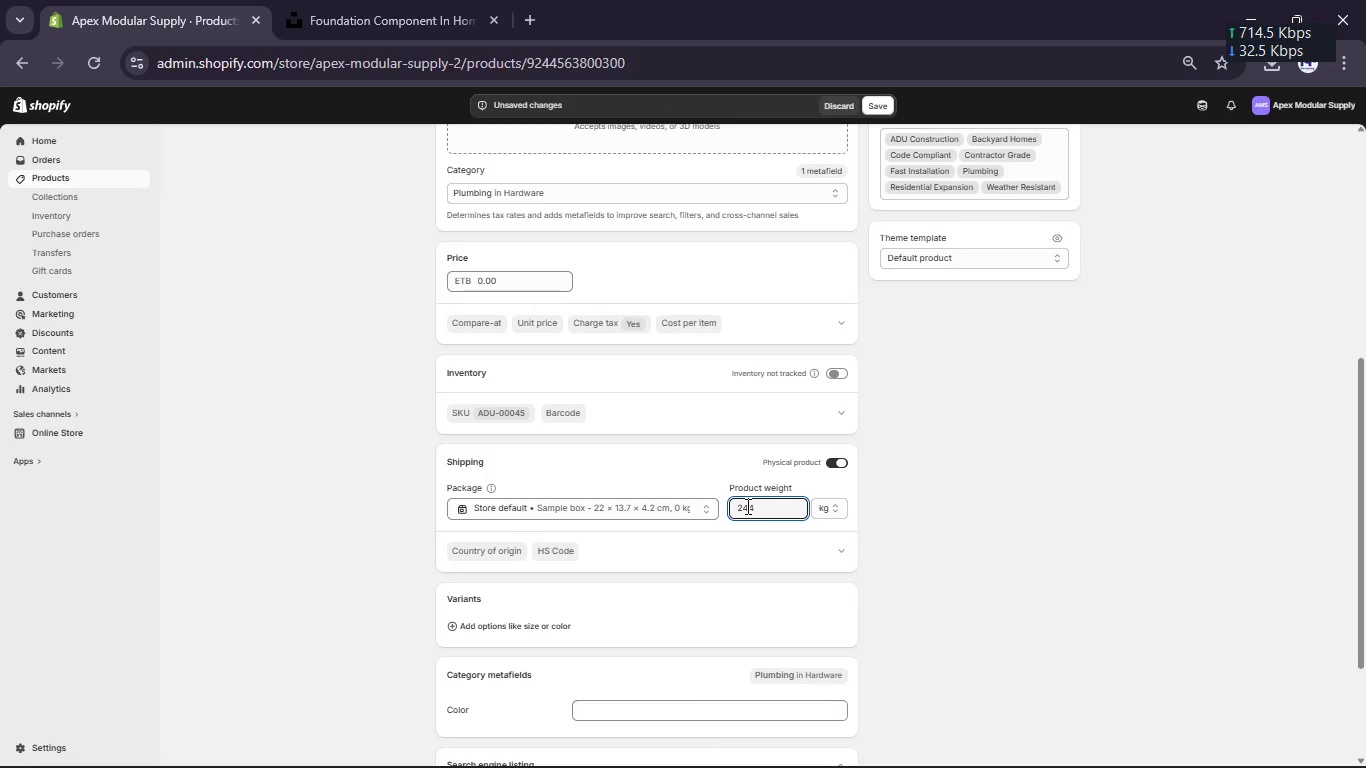 
key(Numpad9)
 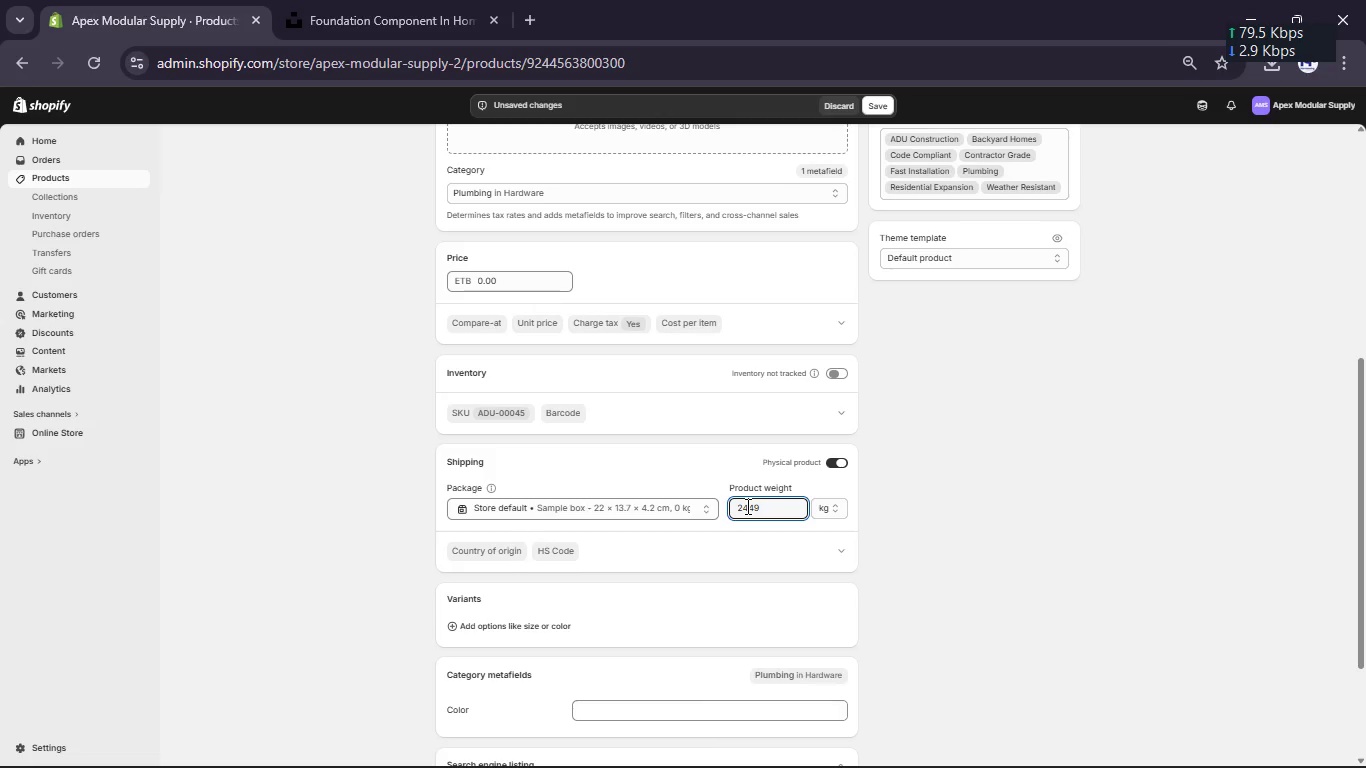 
key(Numpad3)
 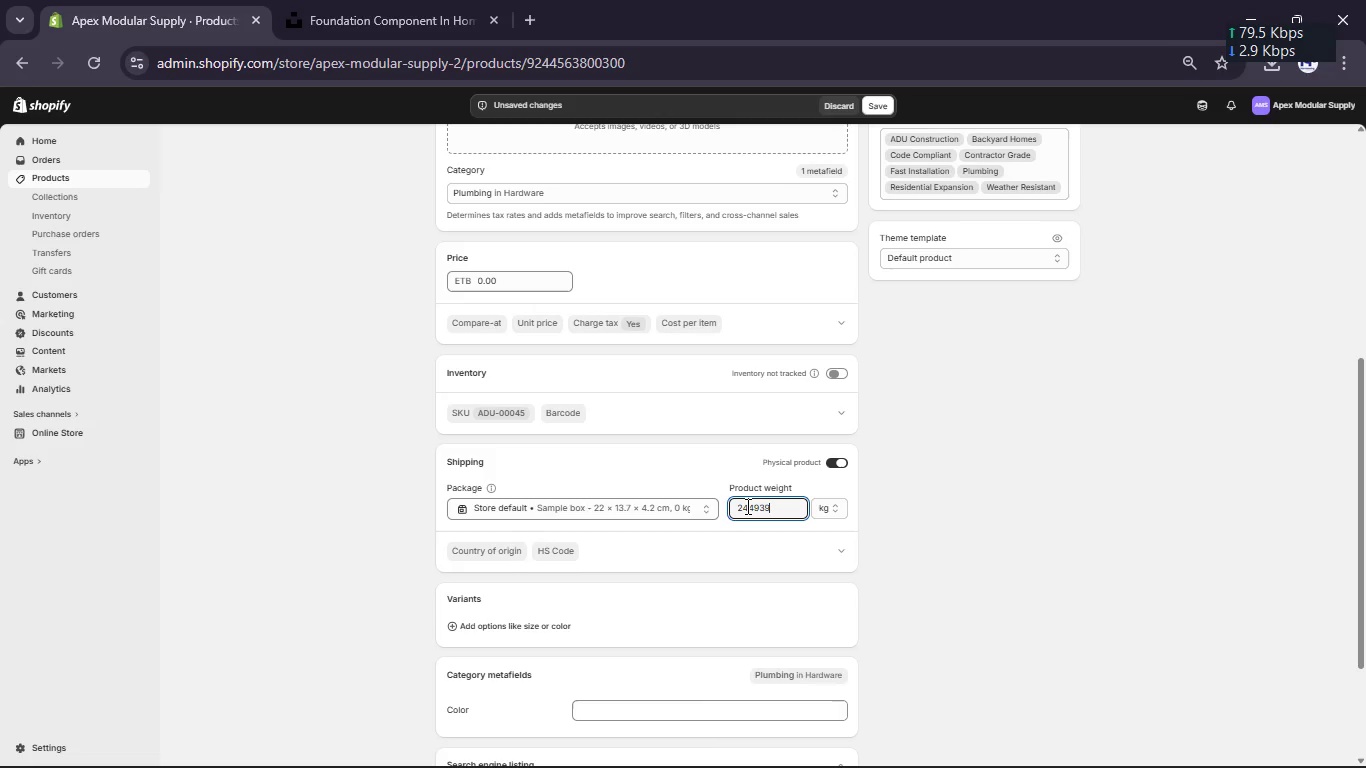 
key(Numpad9)
 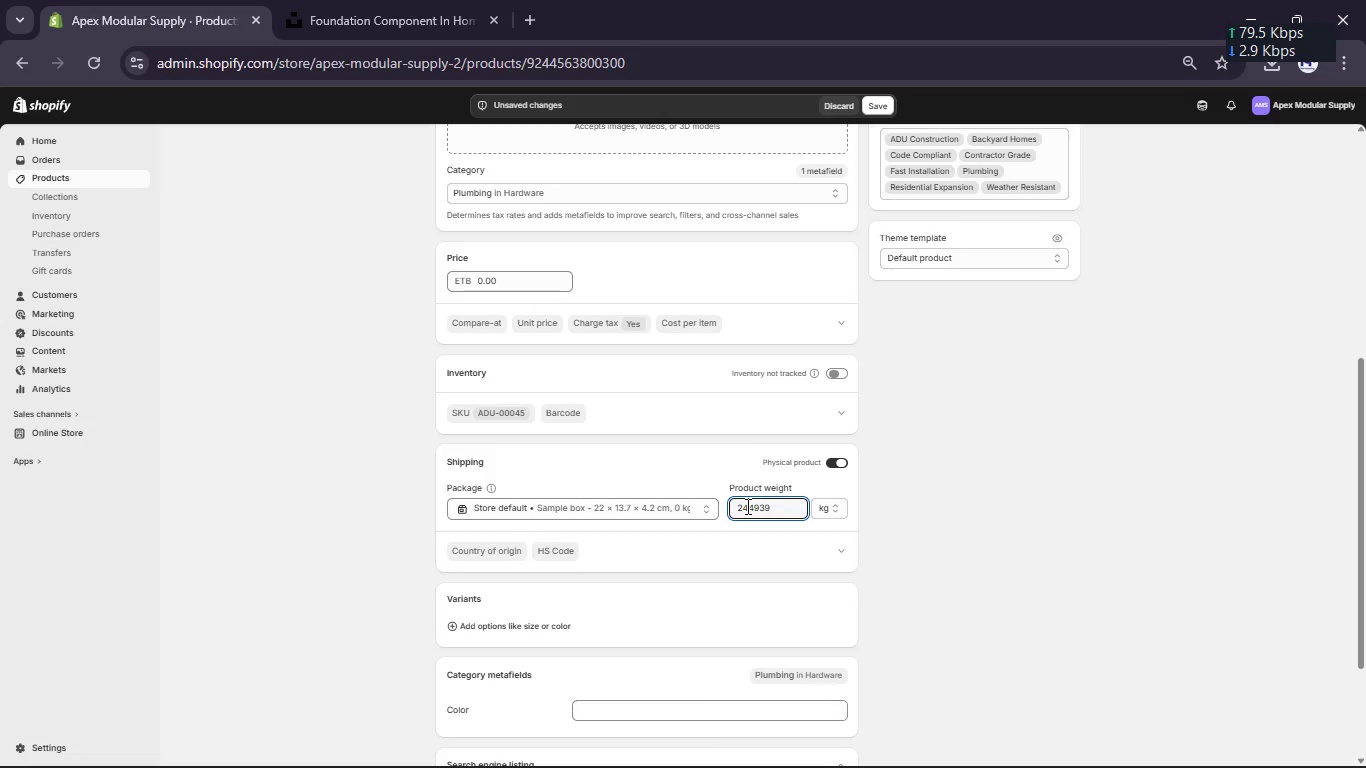 
key(NumpadDecimal)
 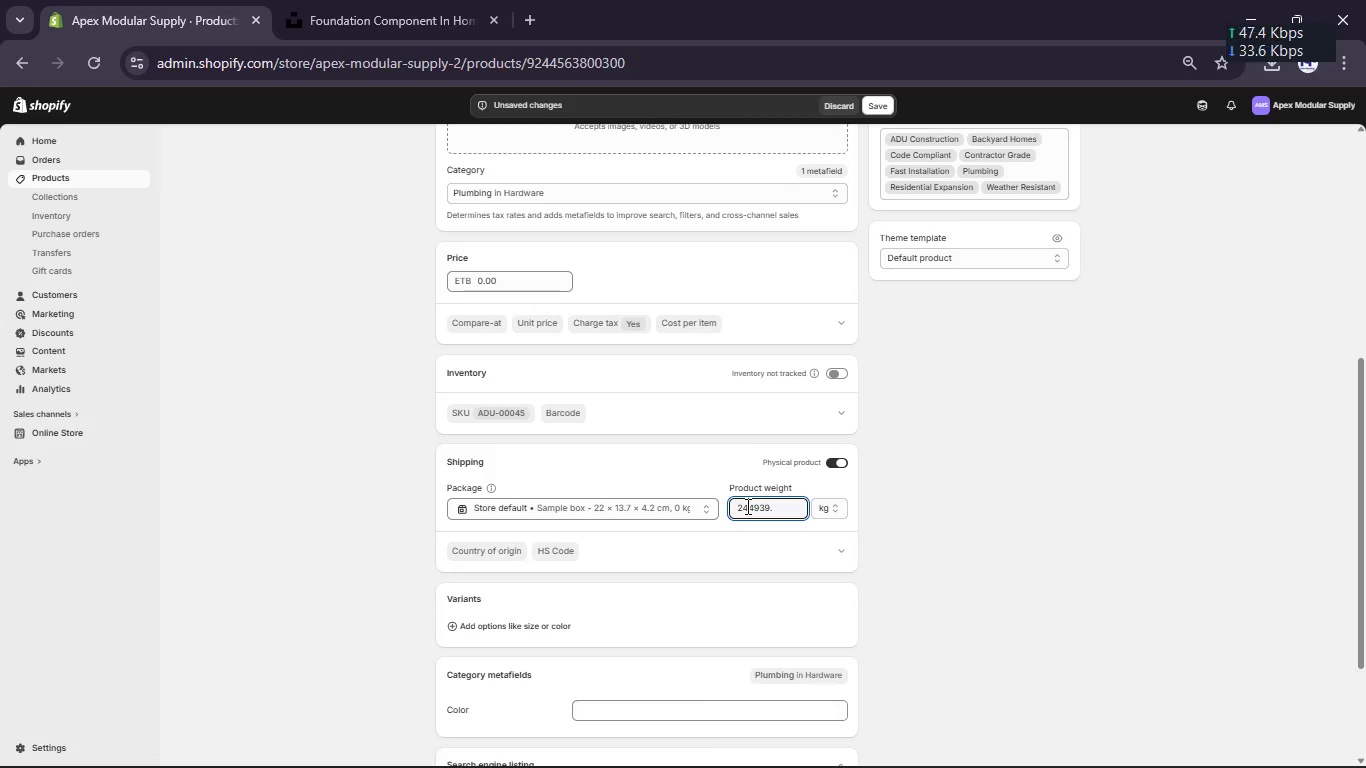 
key(Numpad6)
 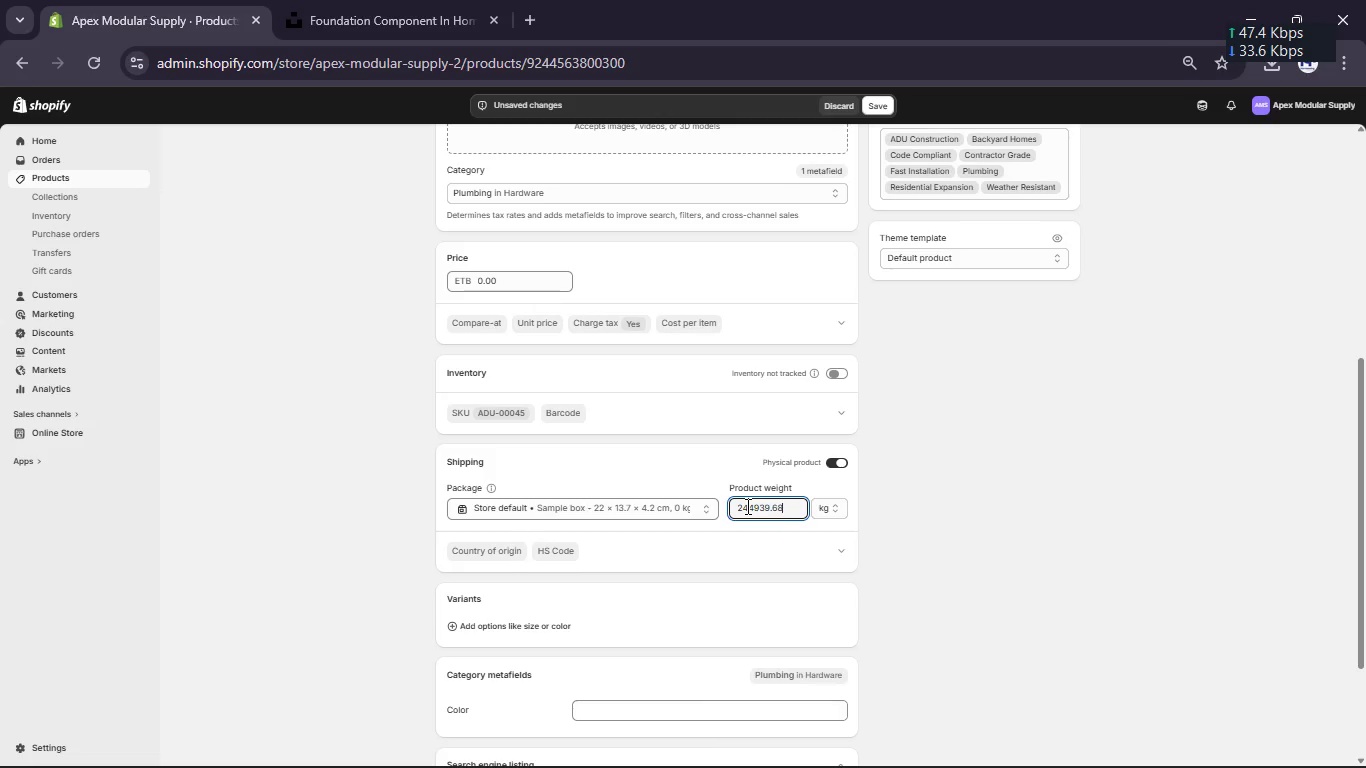 
key(Numpad8)
 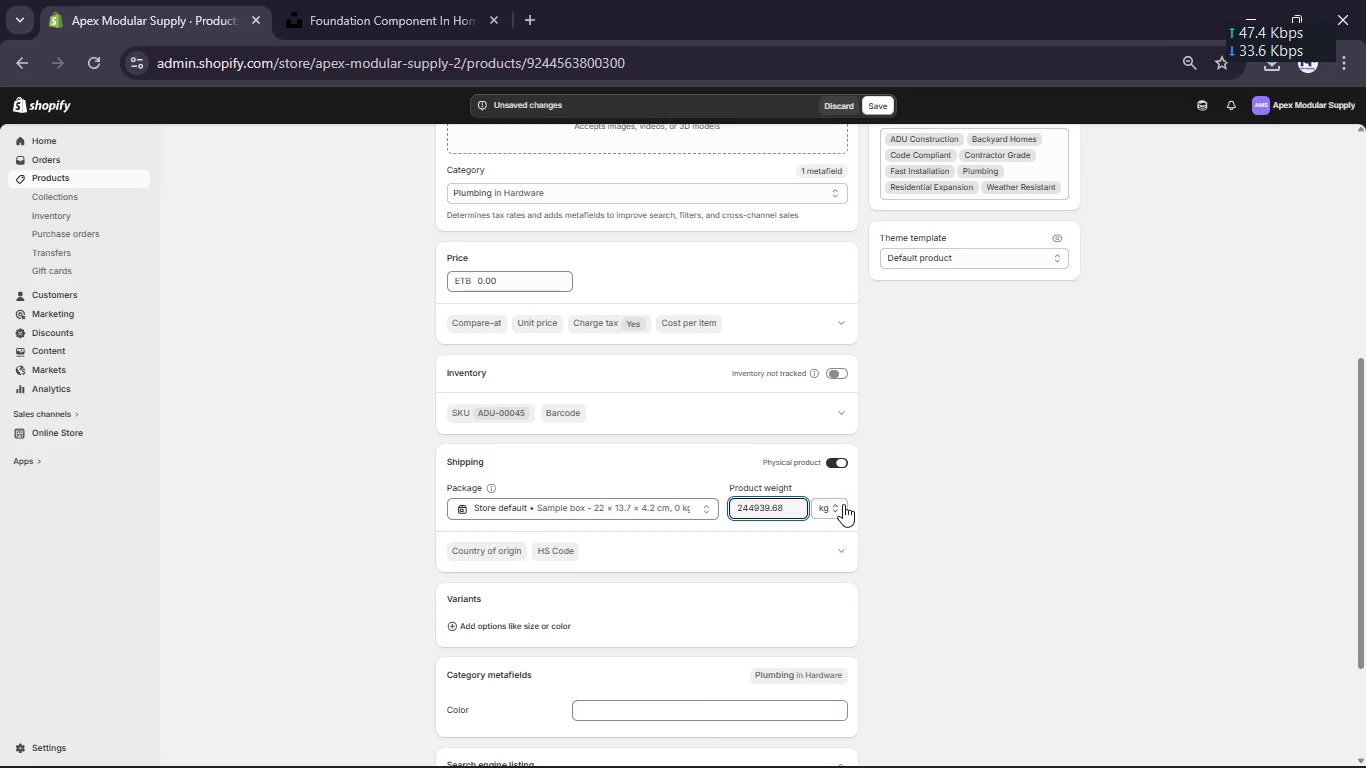 
left_click([844, 508])
 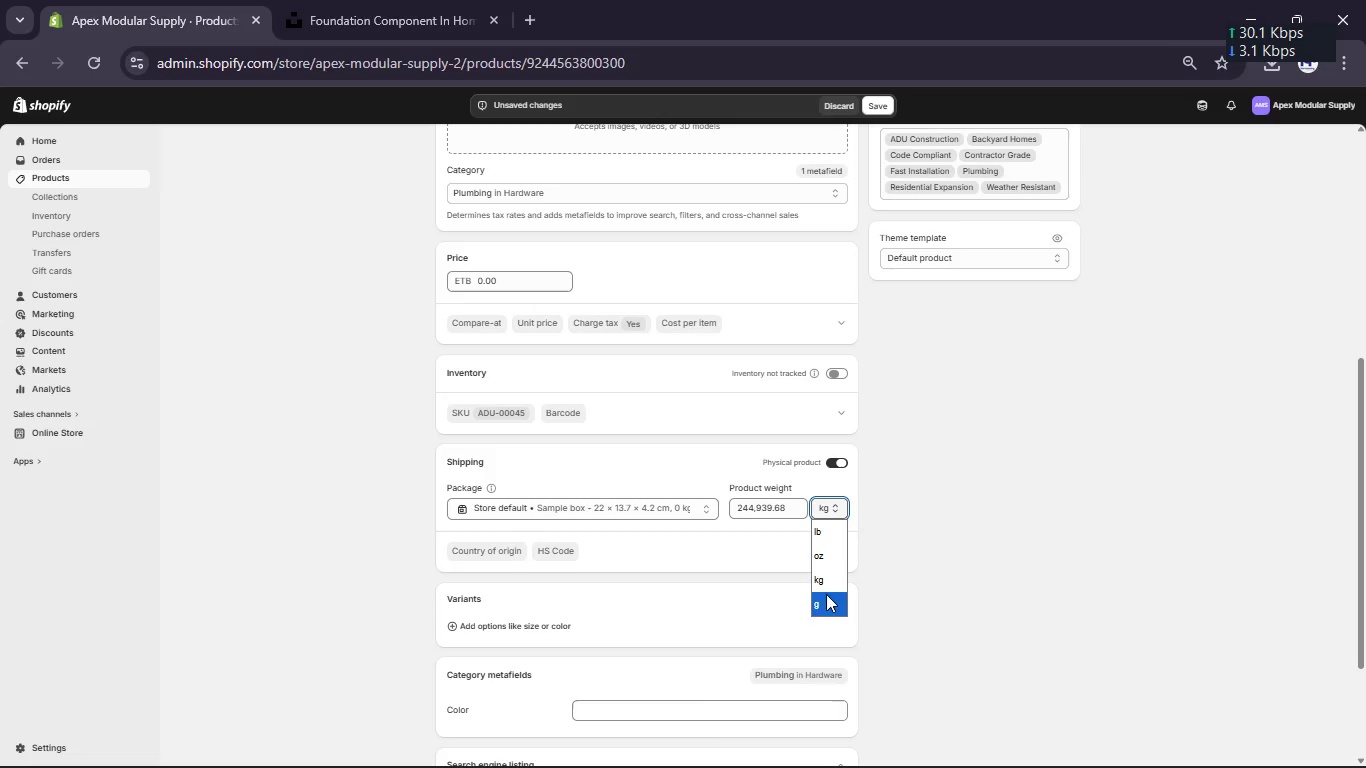 
left_click([826, 601])
 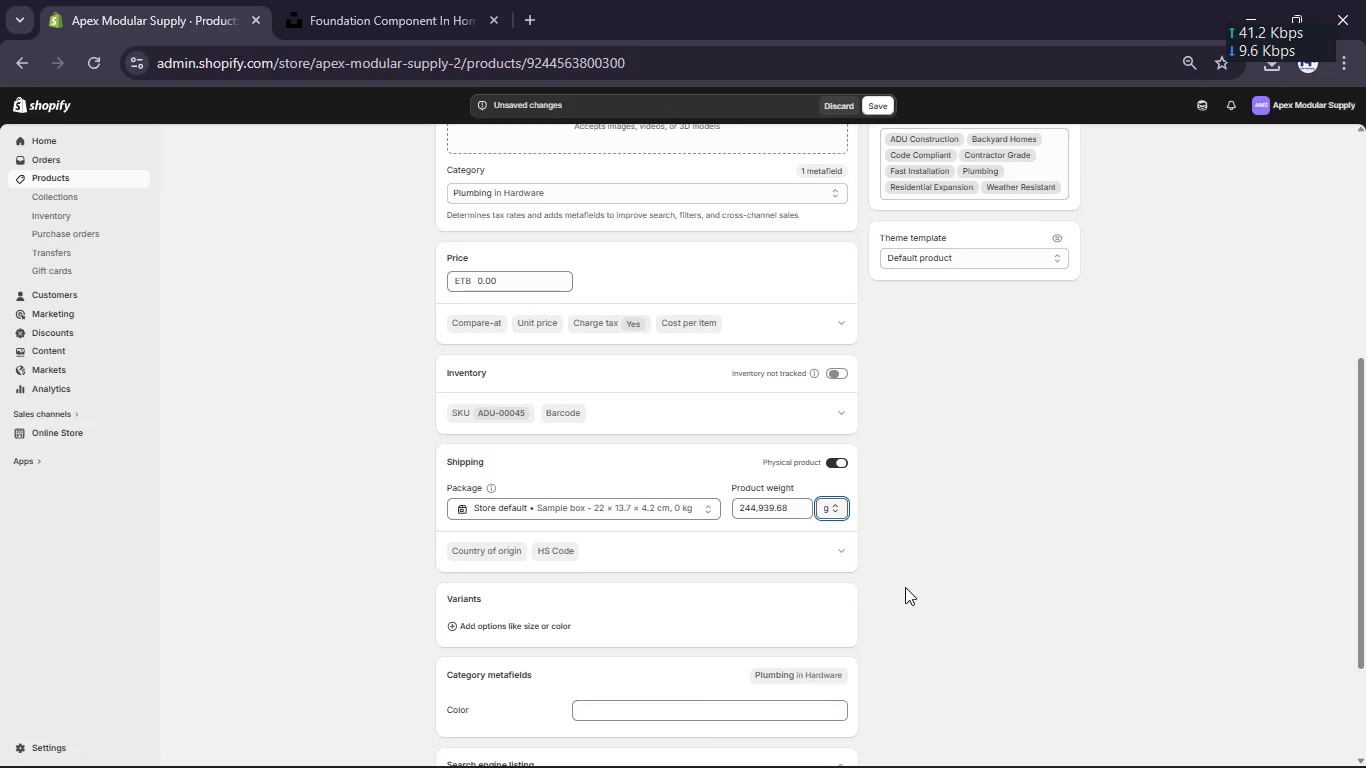 
left_click([905, 587])
 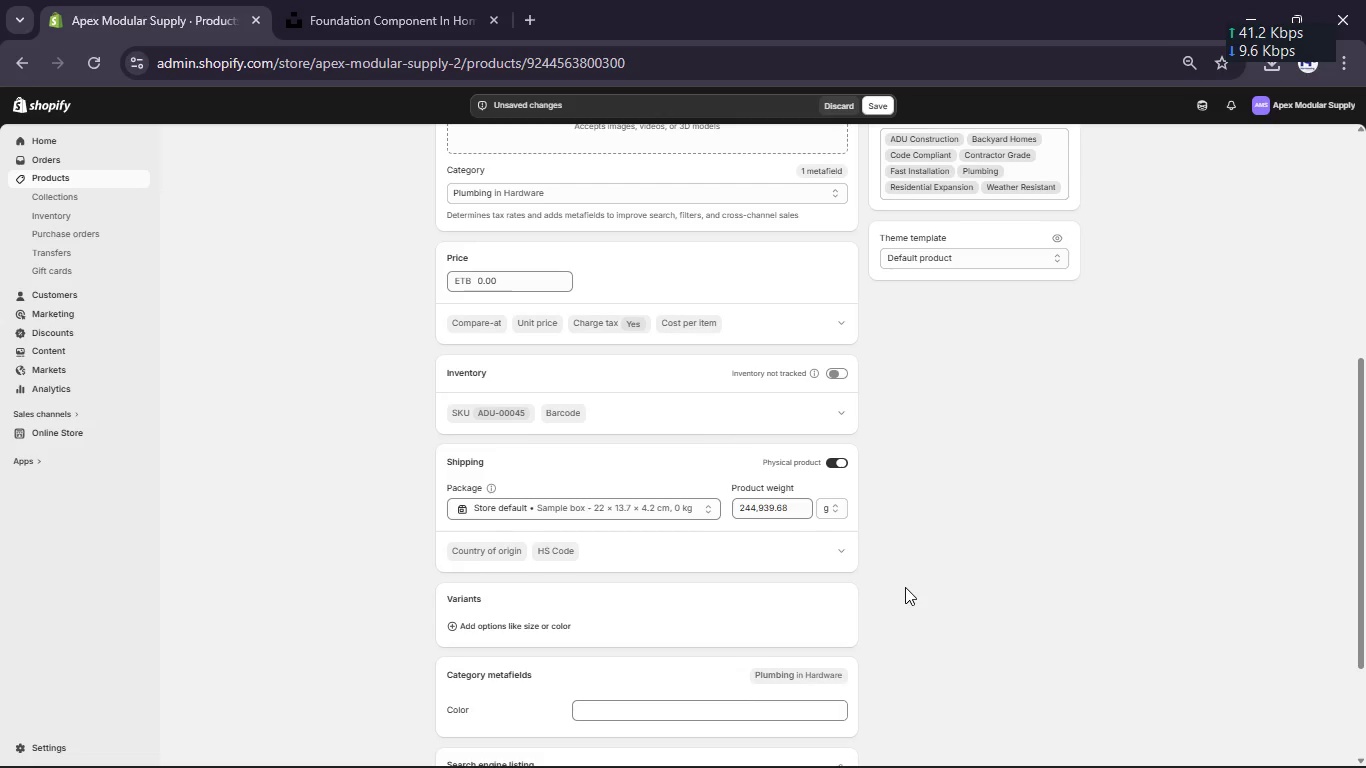 
scroll: coordinate [905, 587], scroll_direction: none, amount: 0.0
 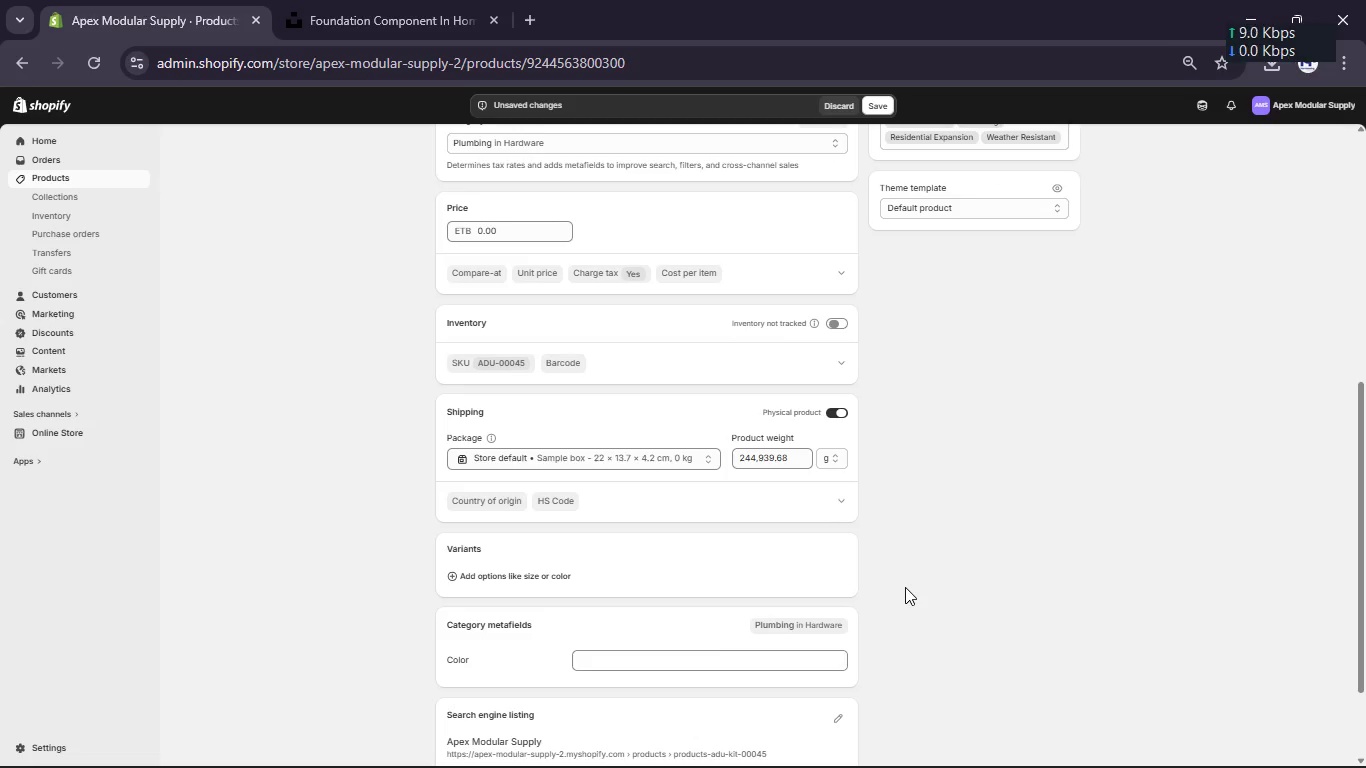 
scroll: coordinate [905, 587], scroll_direction: down, amount: 3.0
 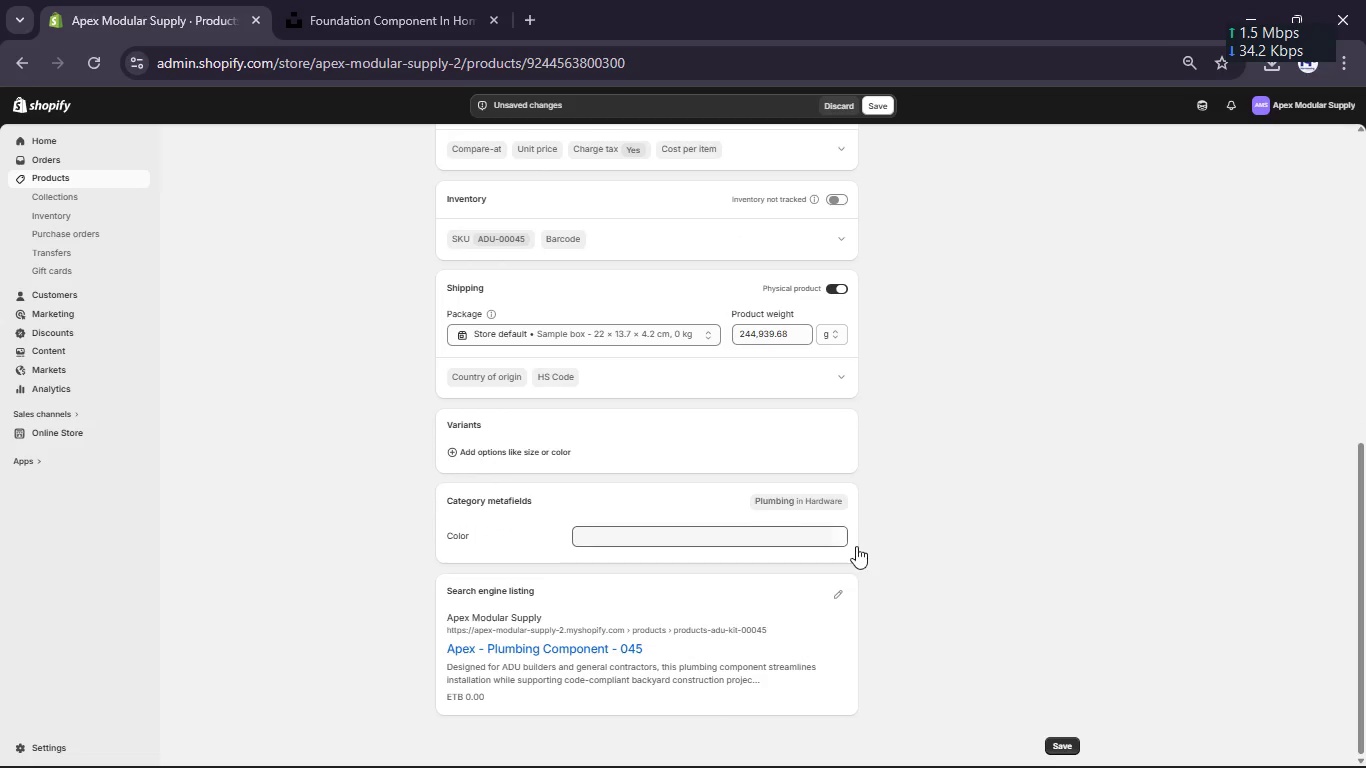 
scroll: coordinate [856, 546], scroll_direction: up, amount: 1.0
 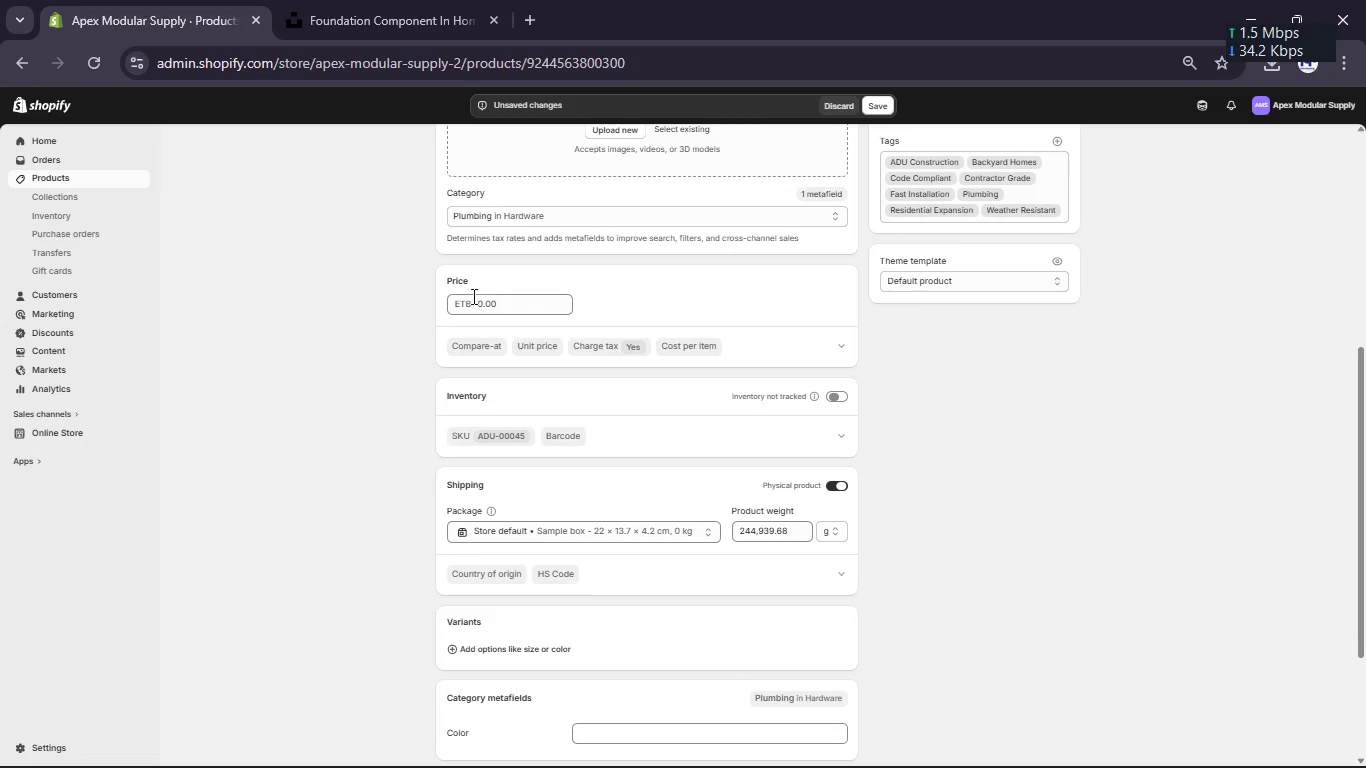 
double_click([486, 305])
 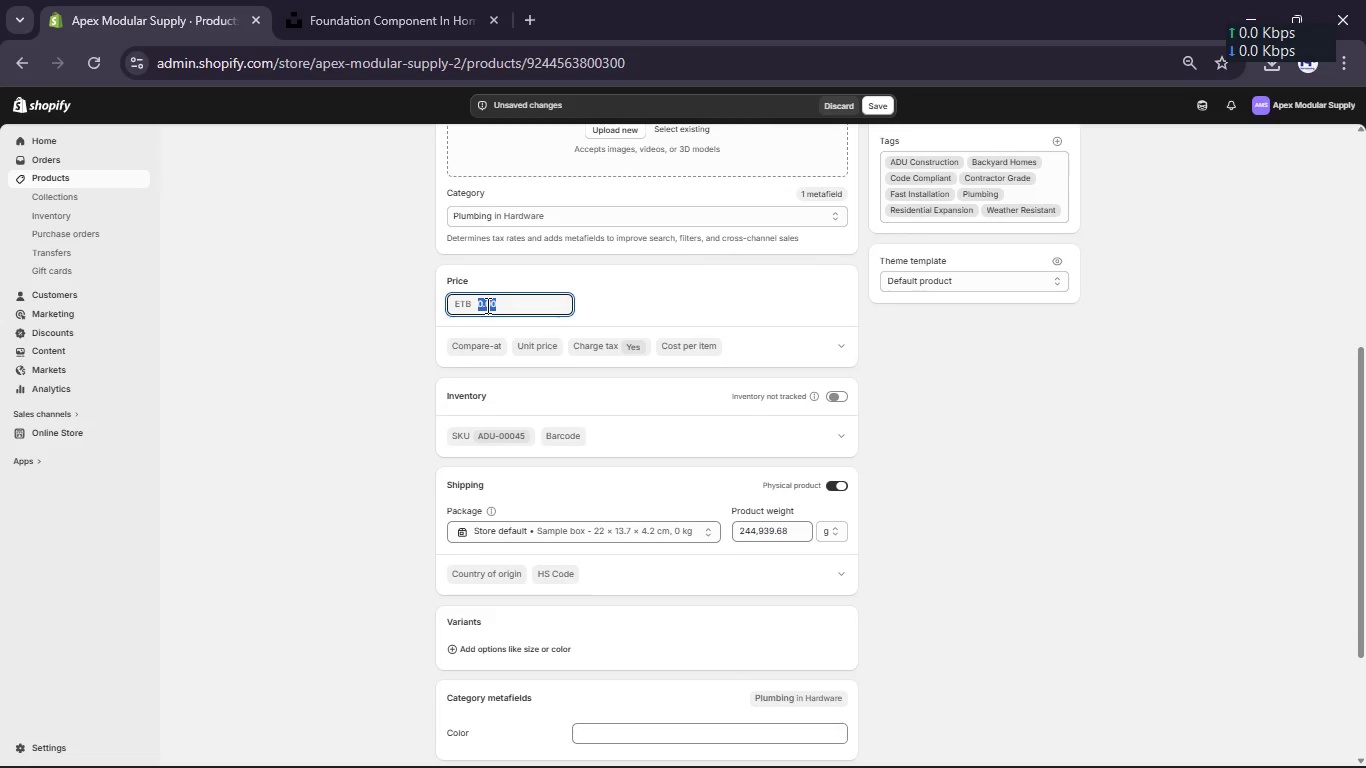 
key(Numpad1)
 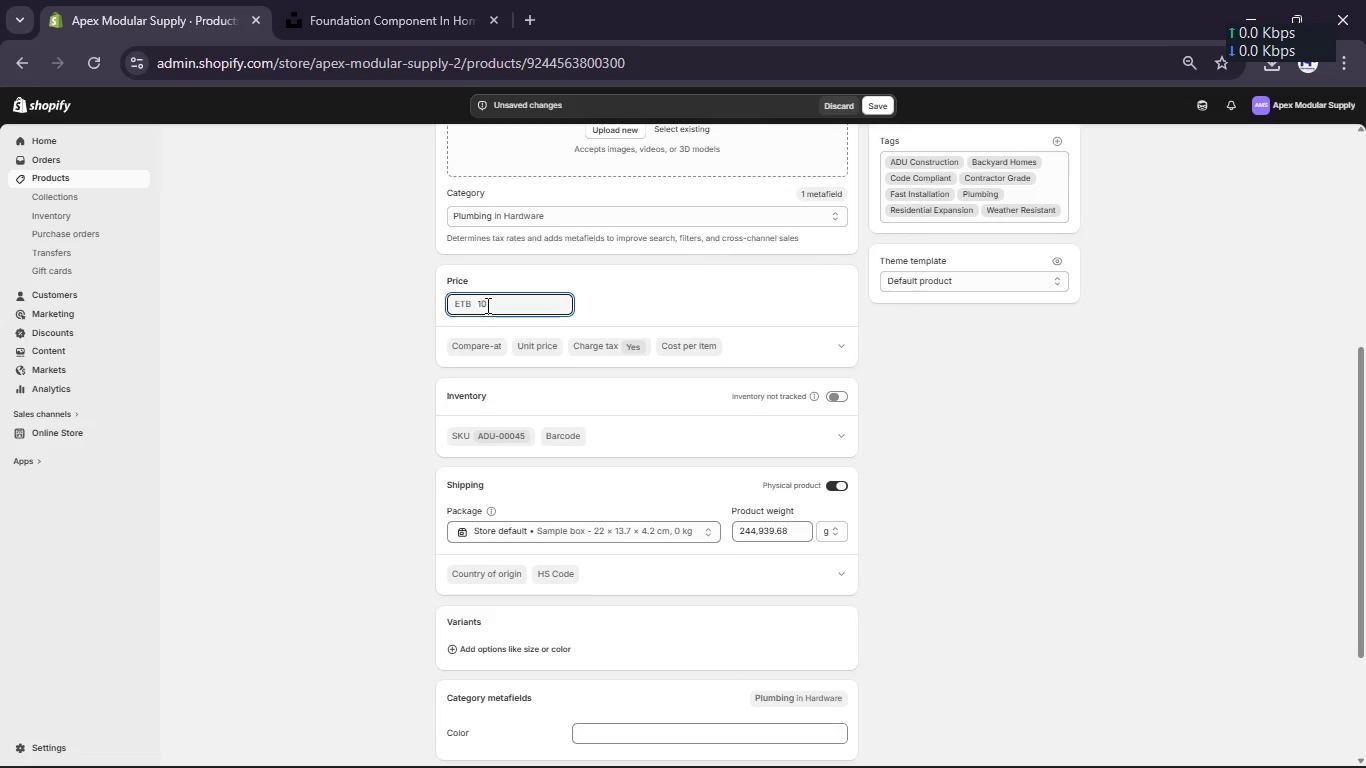 
key(Numpad0)
 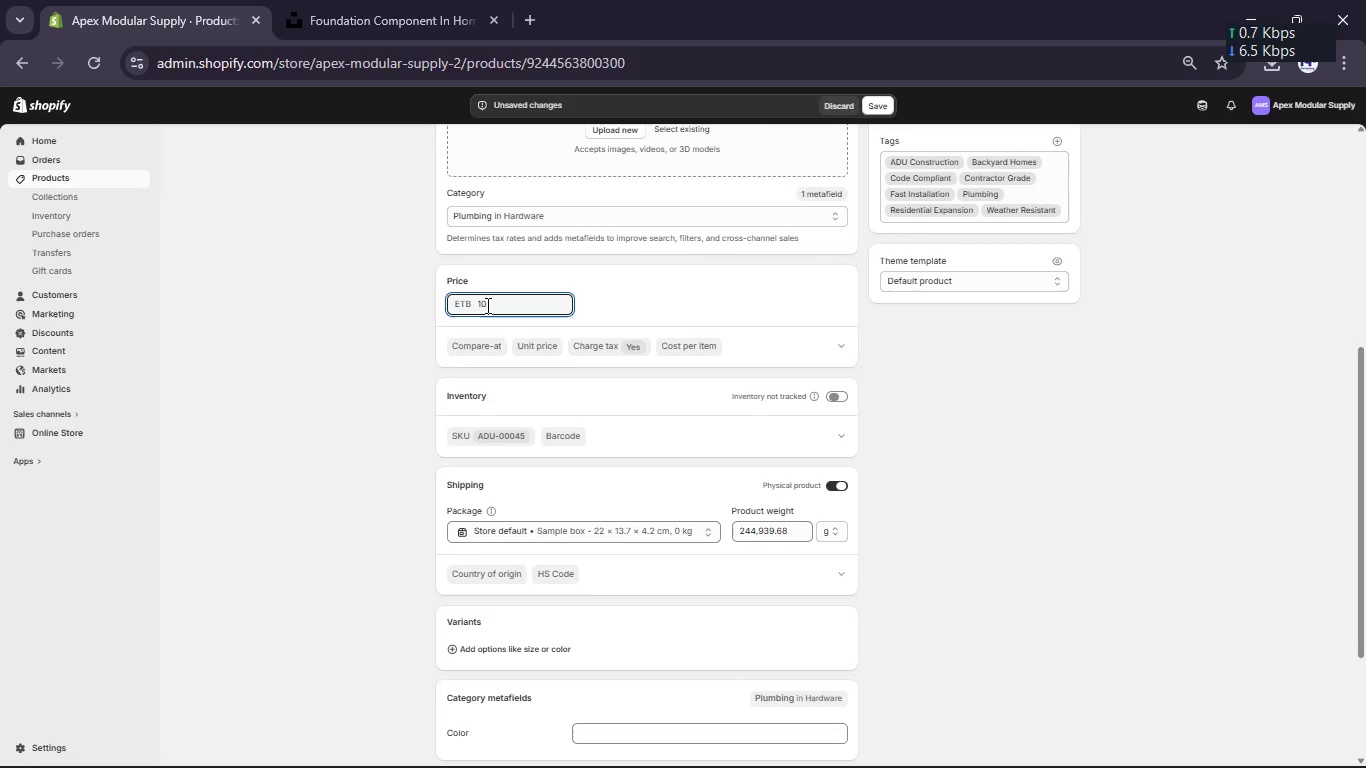 
key(Numpad6)
 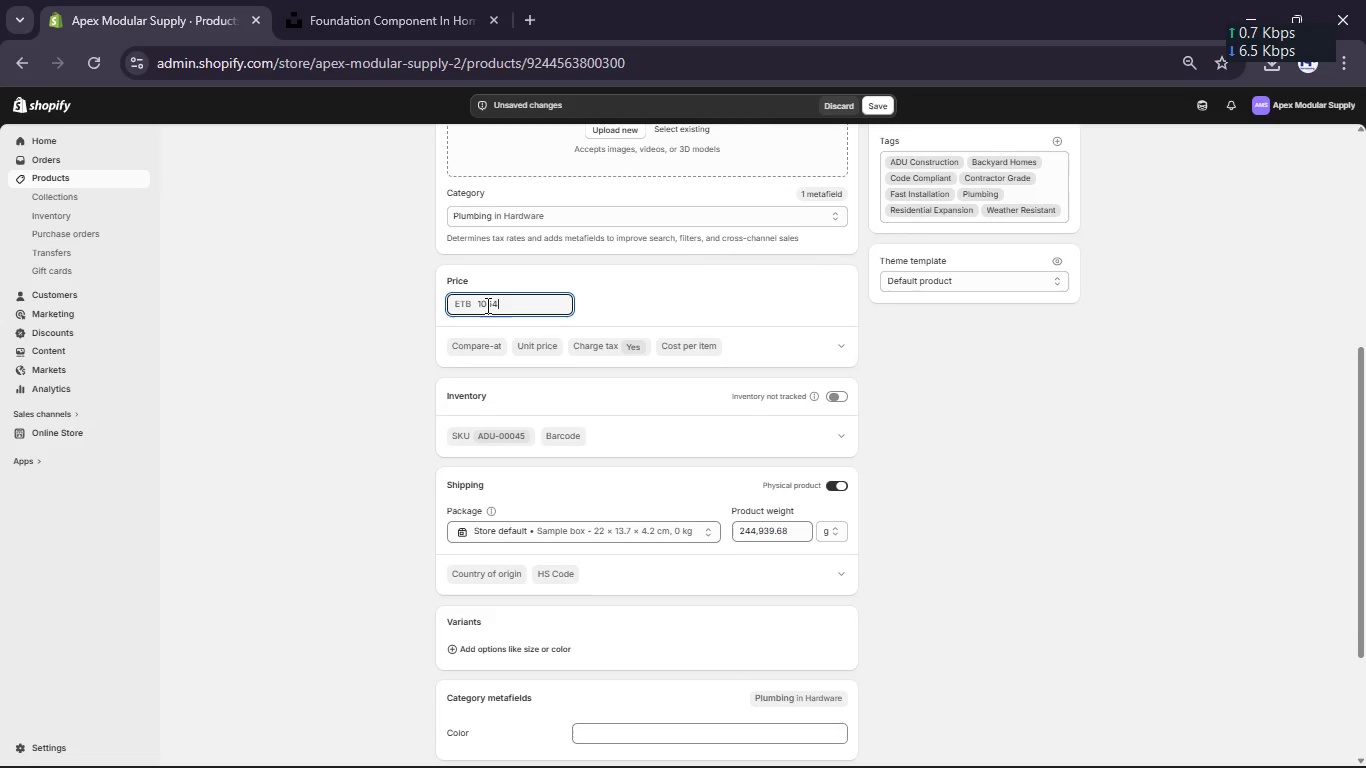 
key(Numpad4)
 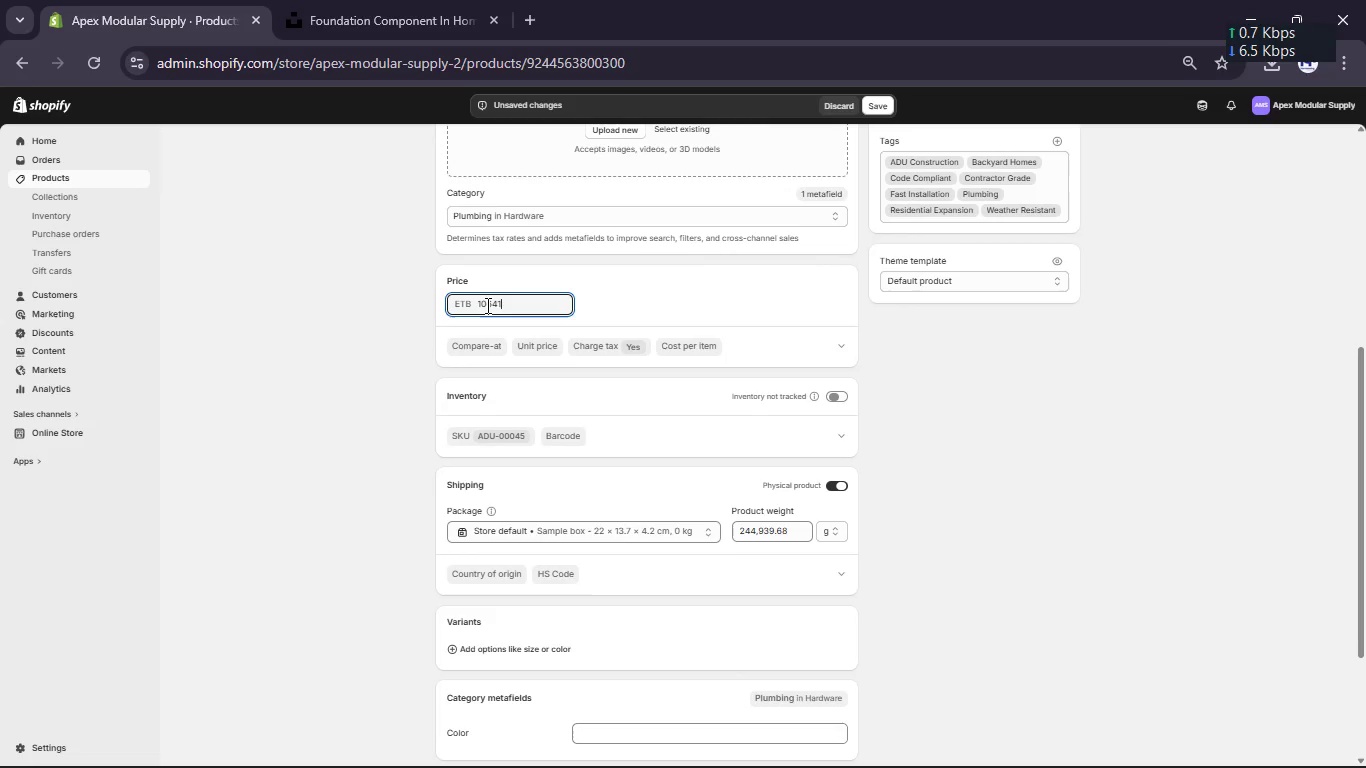 
key(Numpad1)
 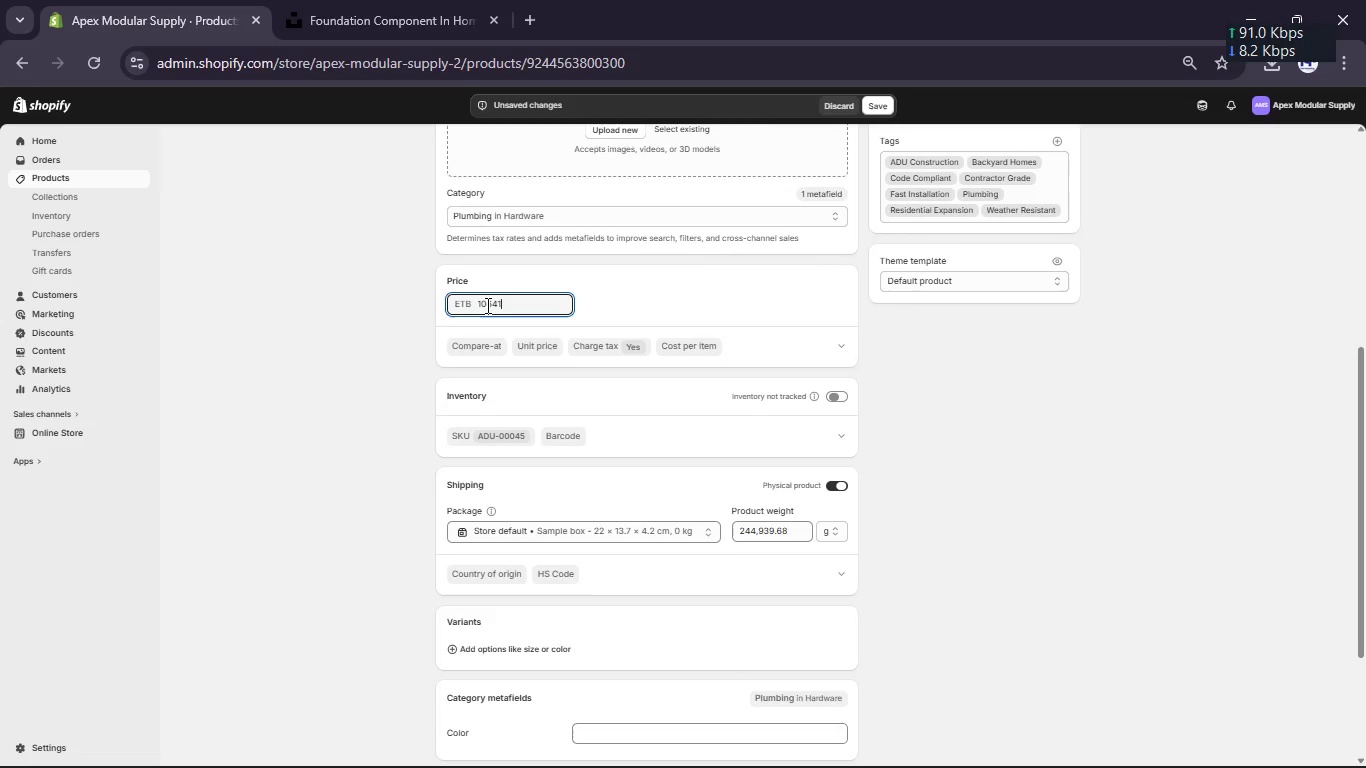 
key(NumpadDecimal)
 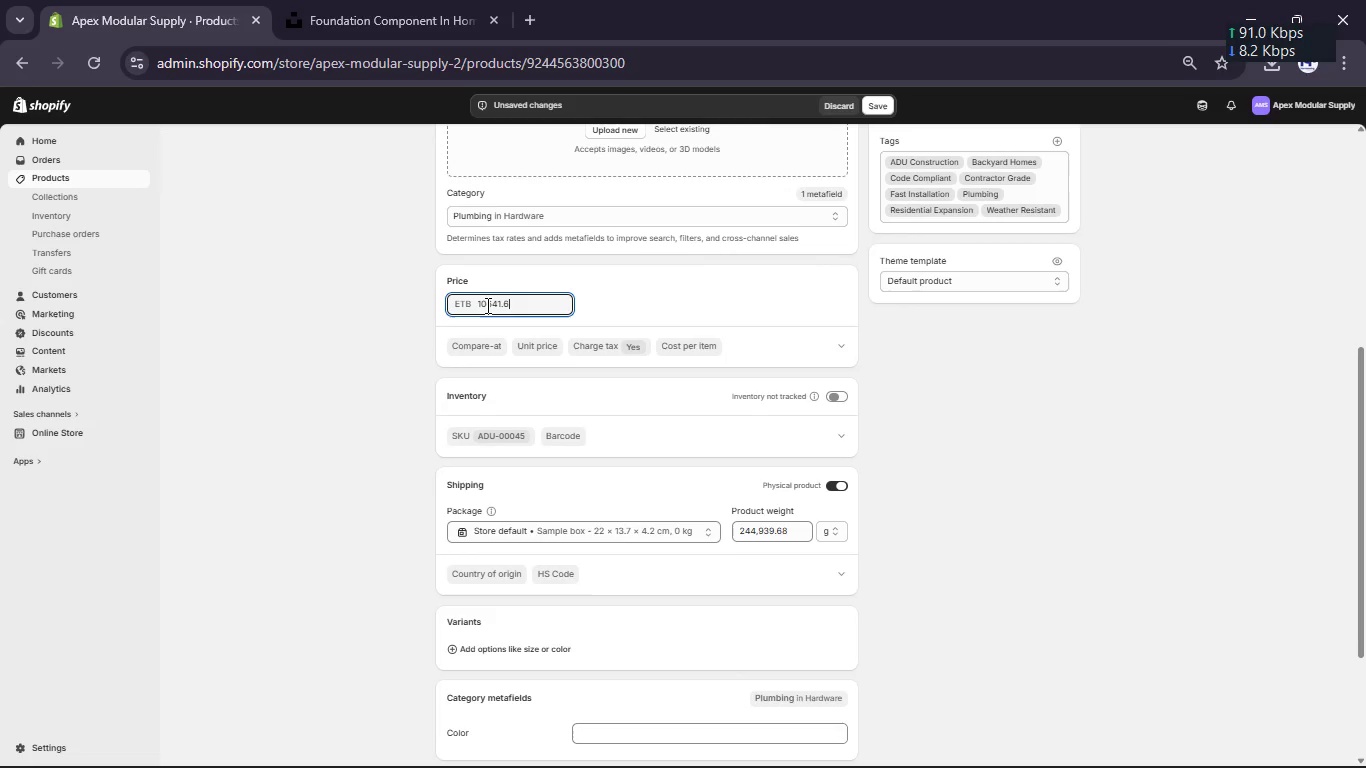 
key(Numpad6)
 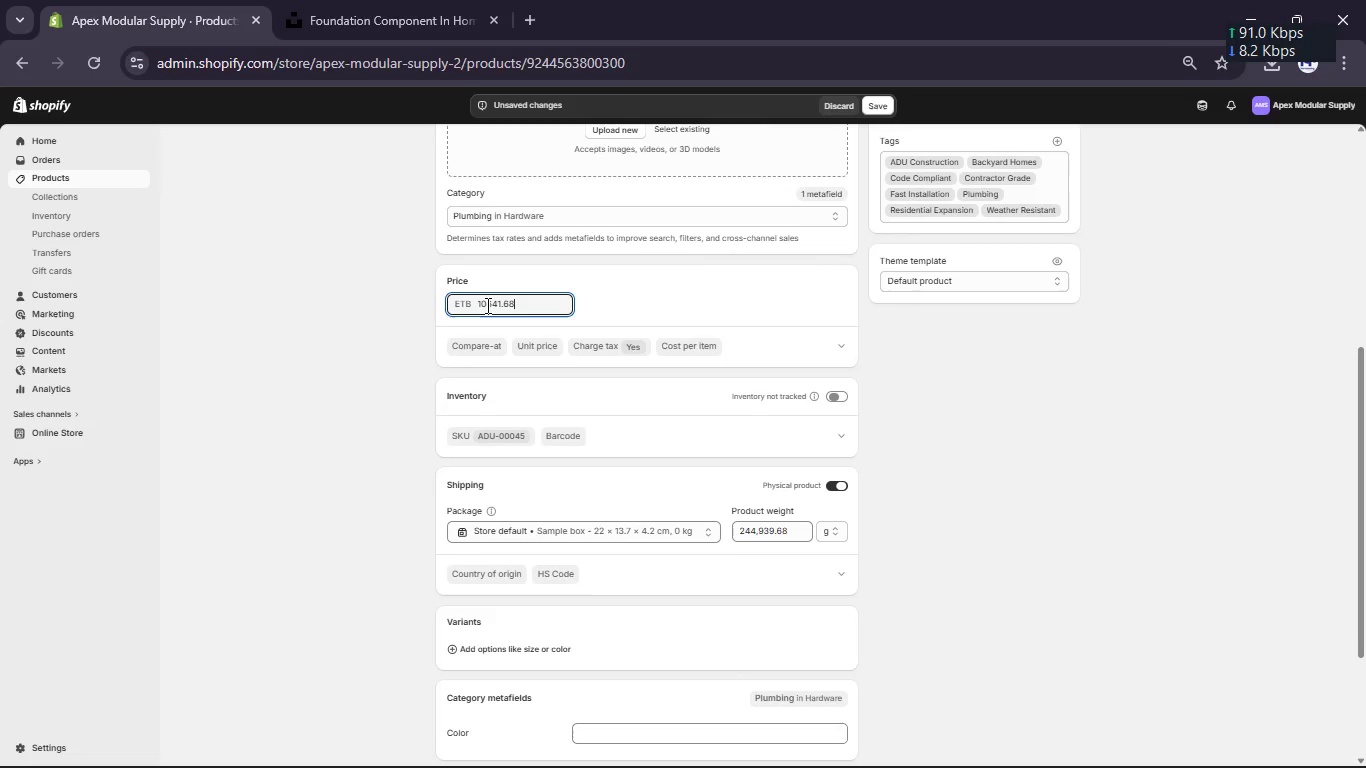 
key(Numpad8)
 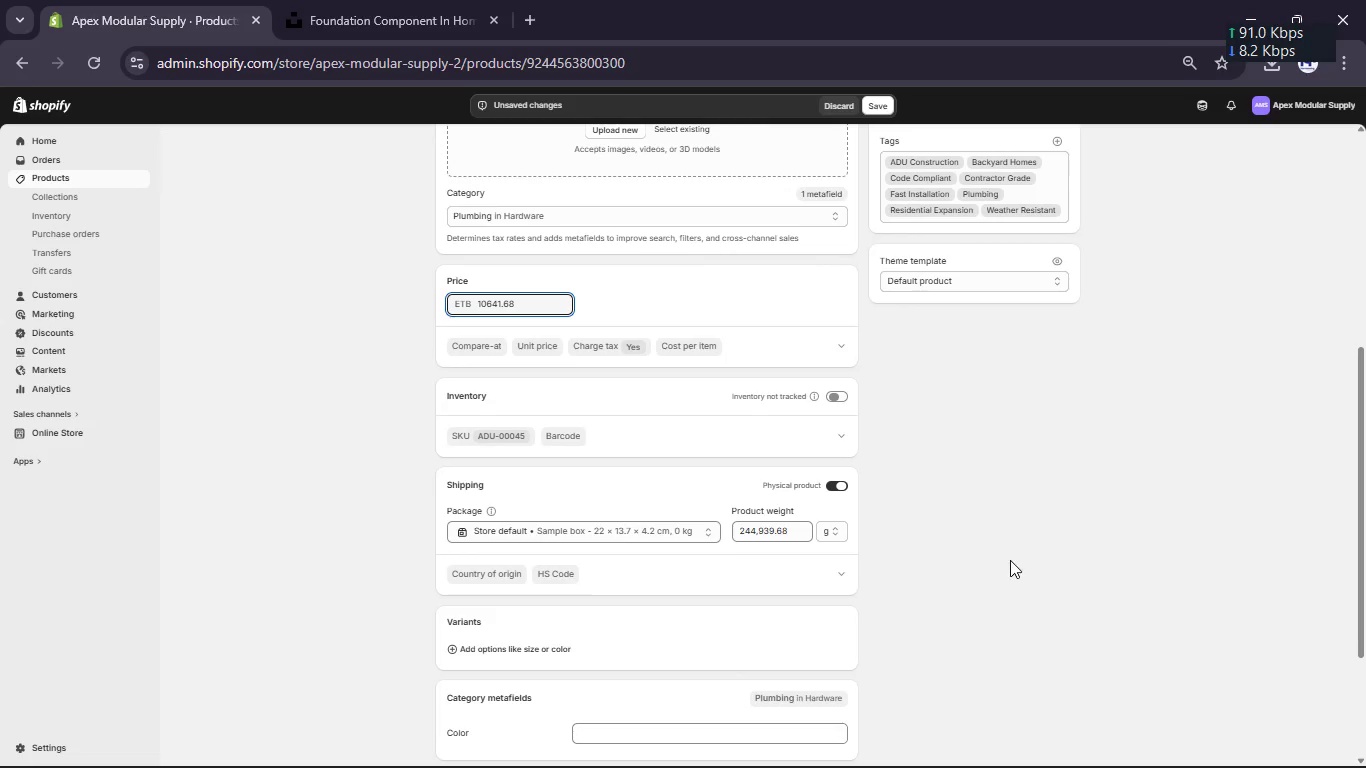 
left_click([1010, 560])
 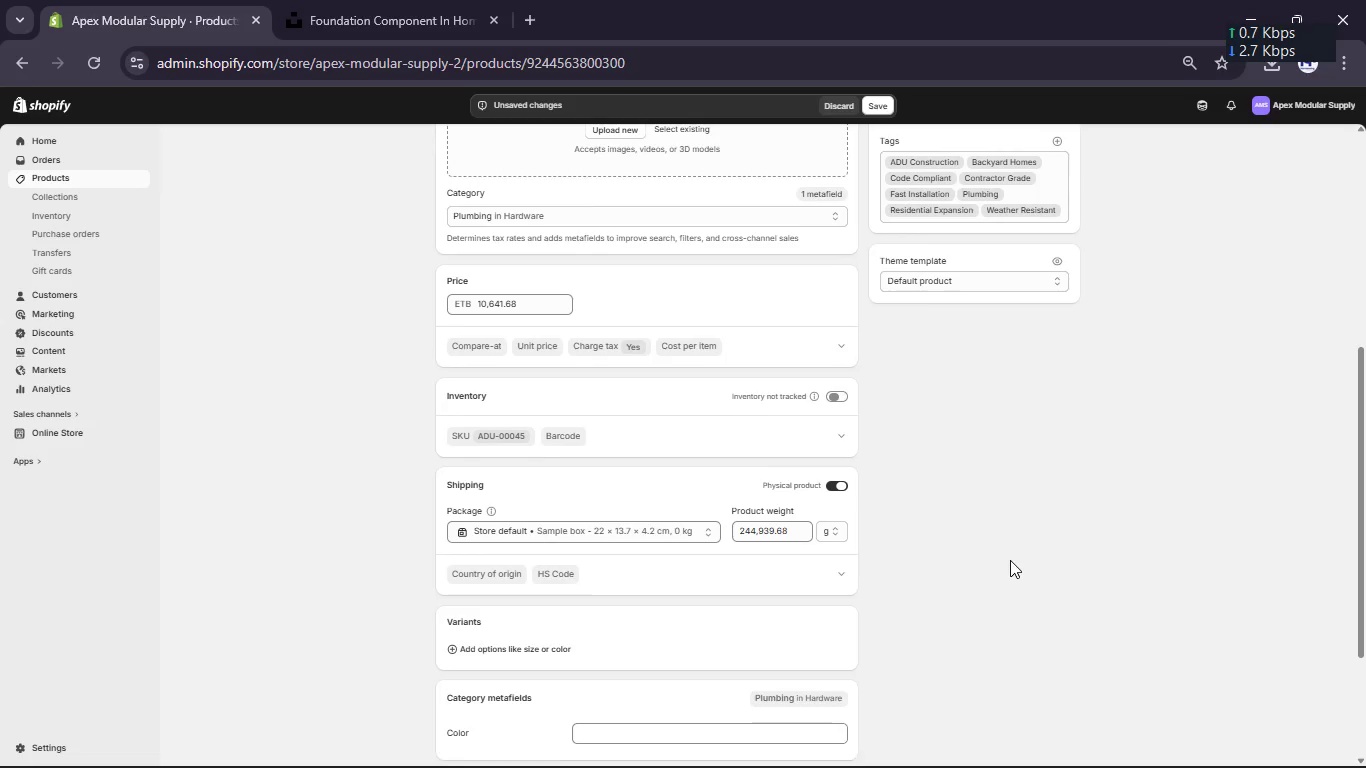 
scroll: coordinate [1010, 560], scroll_direction: none, amount: 0.0
 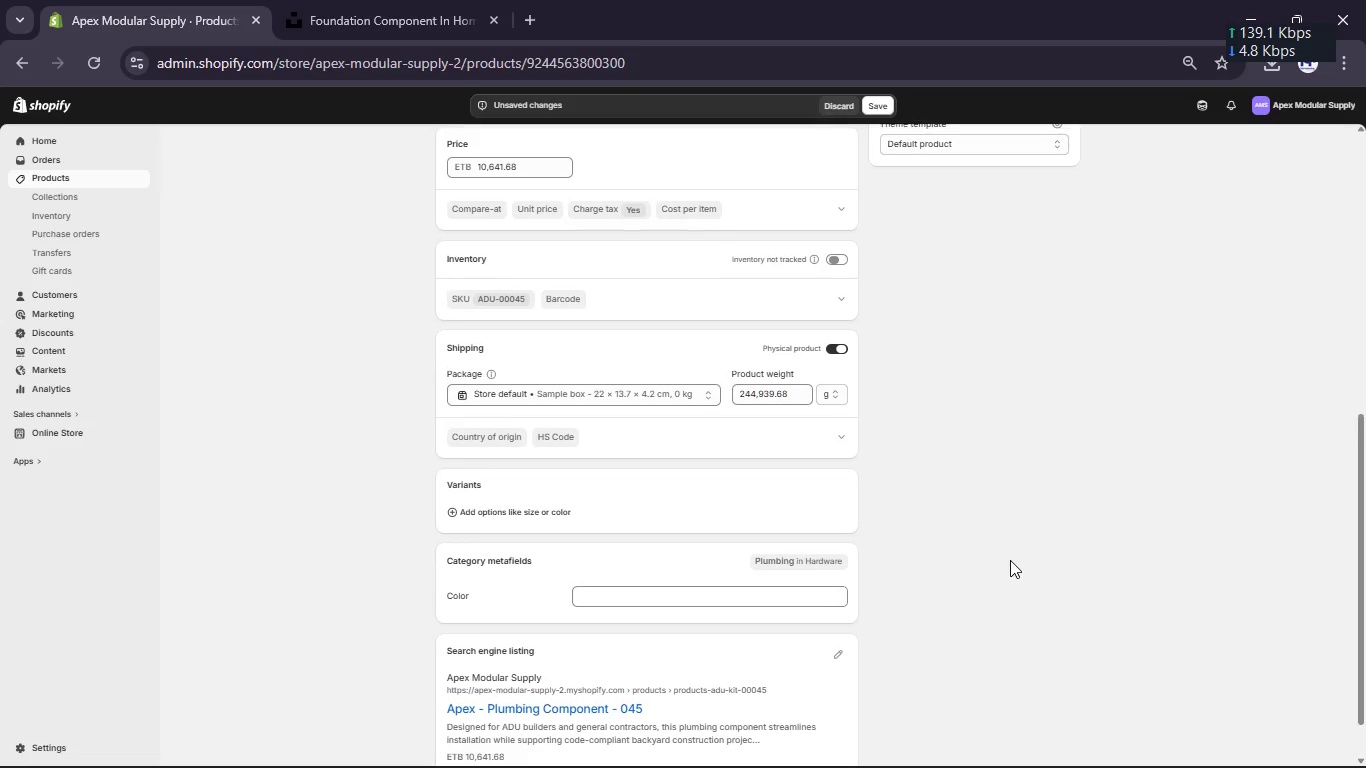 
scroll: coordinate [1010, 560], scroll_direction: up, amount: 5.0
 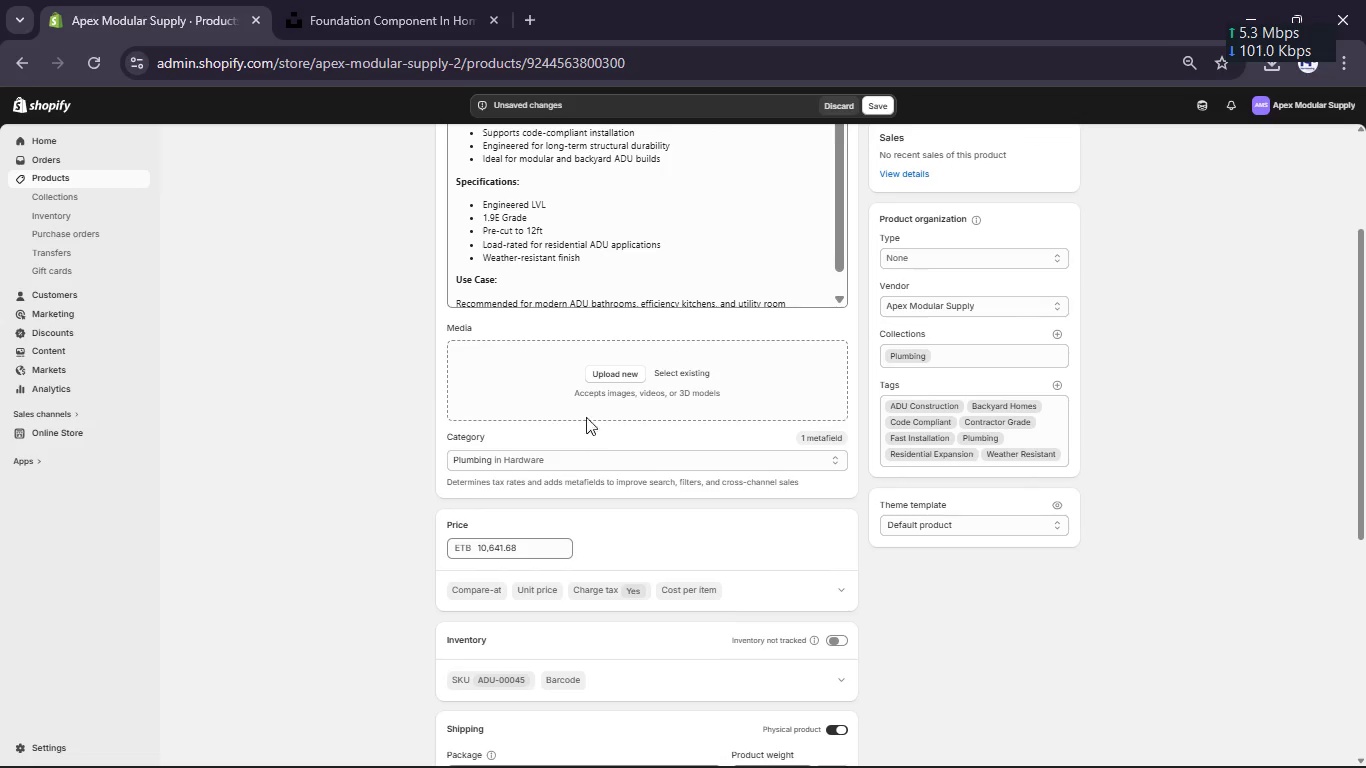 
scroll: coordinate [592, 391], scroll_direction: none, amount: 0.0
 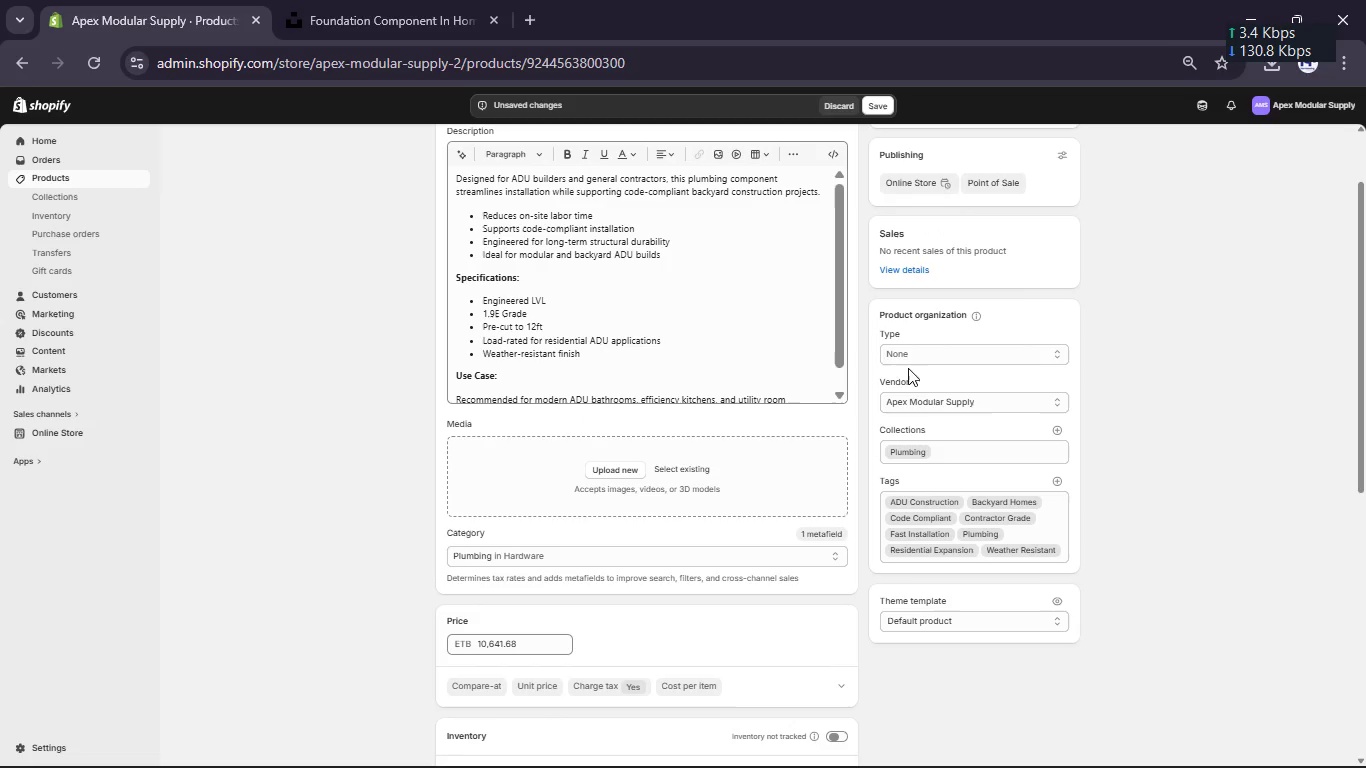 
left_click([916, 356])
 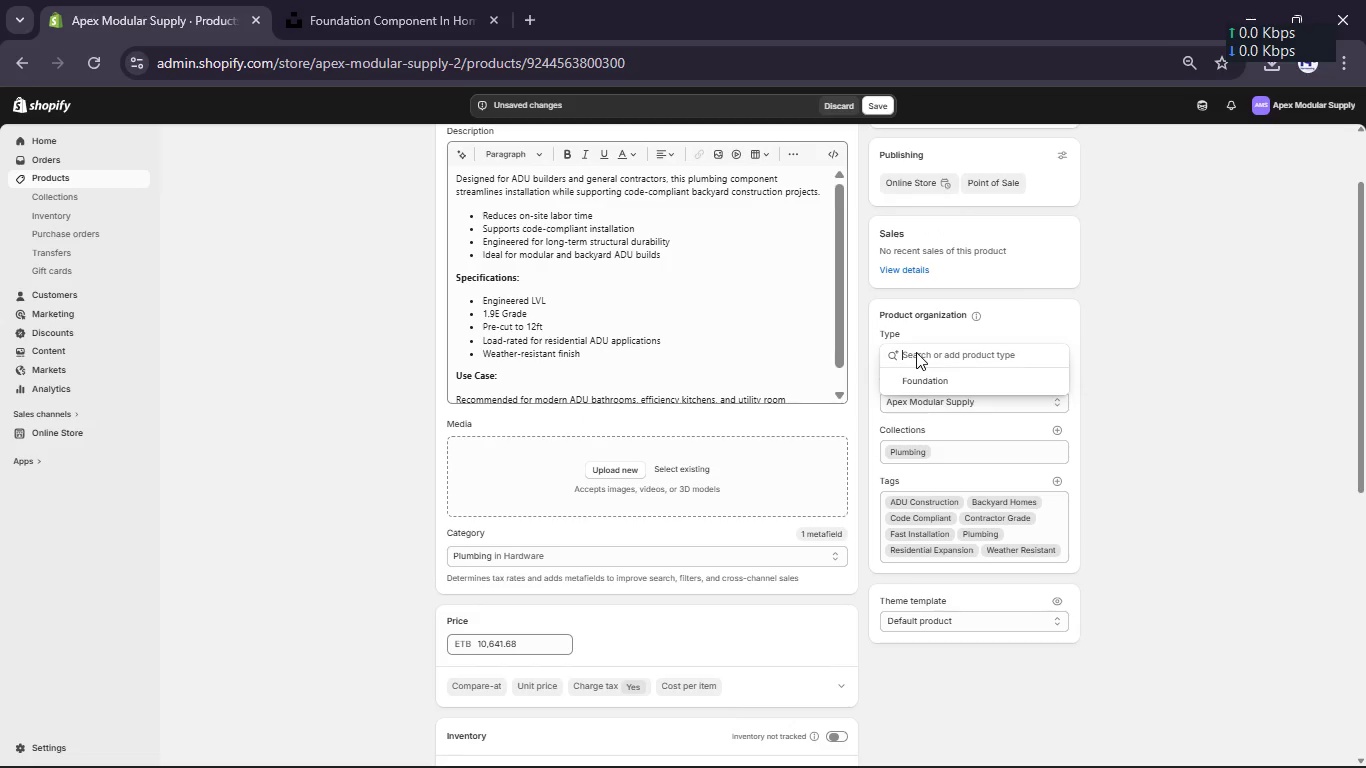 
type(Plumbing)
 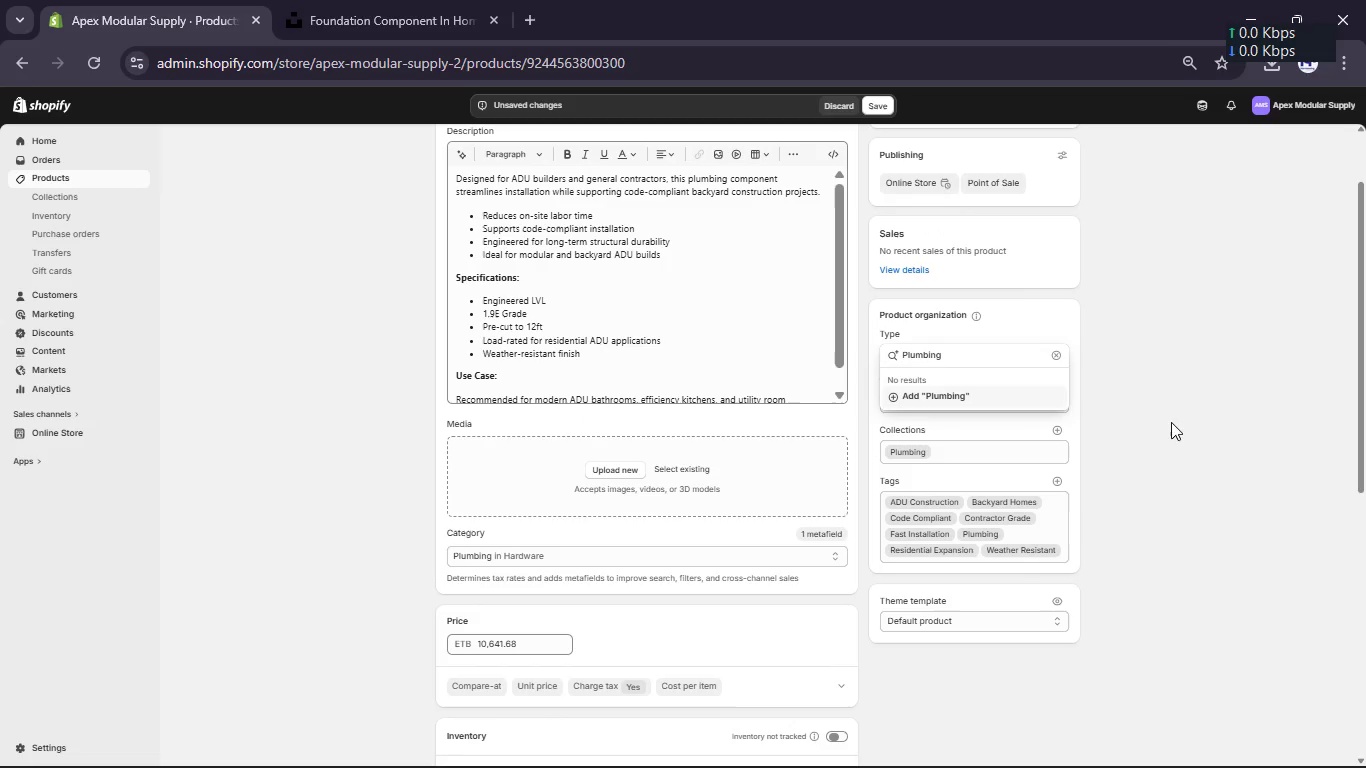 
left_click([1172, 421])
 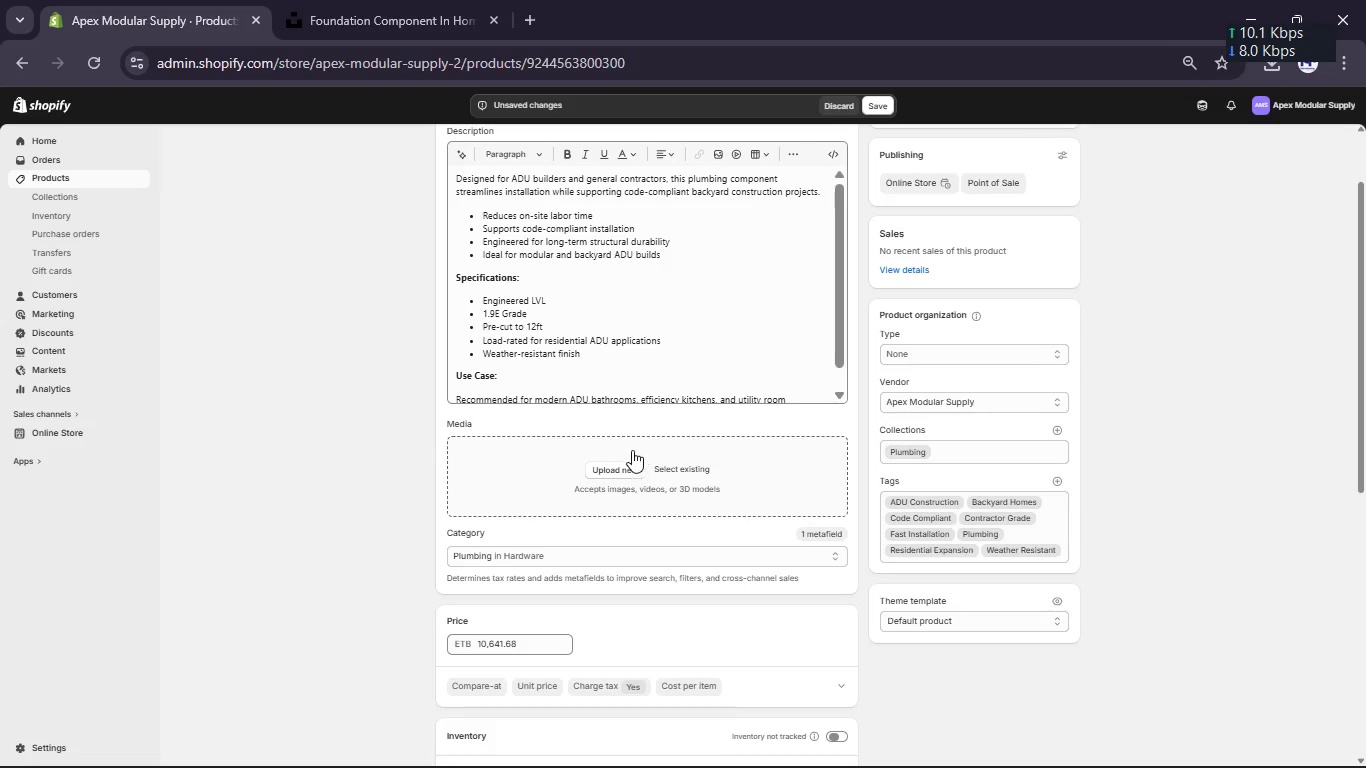 
left_click([622, 466])
 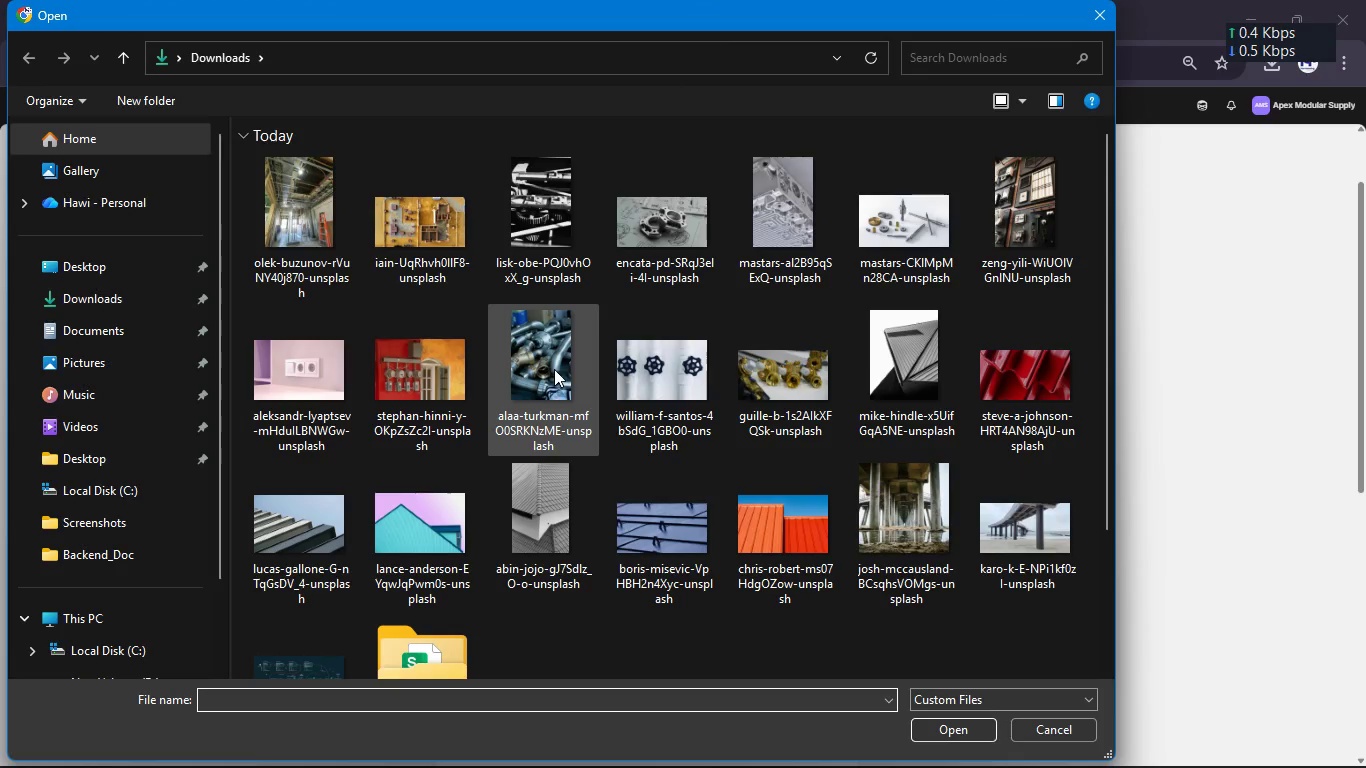 
wait(6.31)
 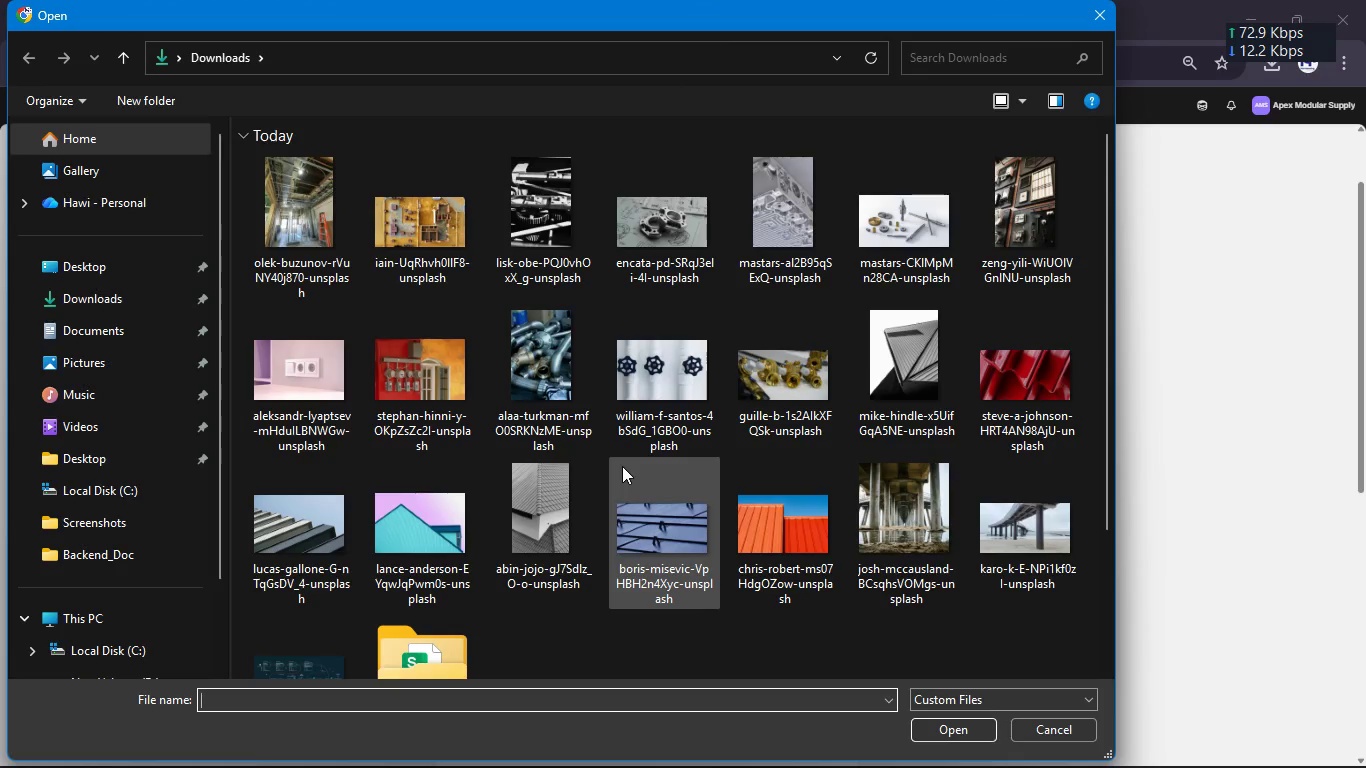 
left_click([768, 354])
 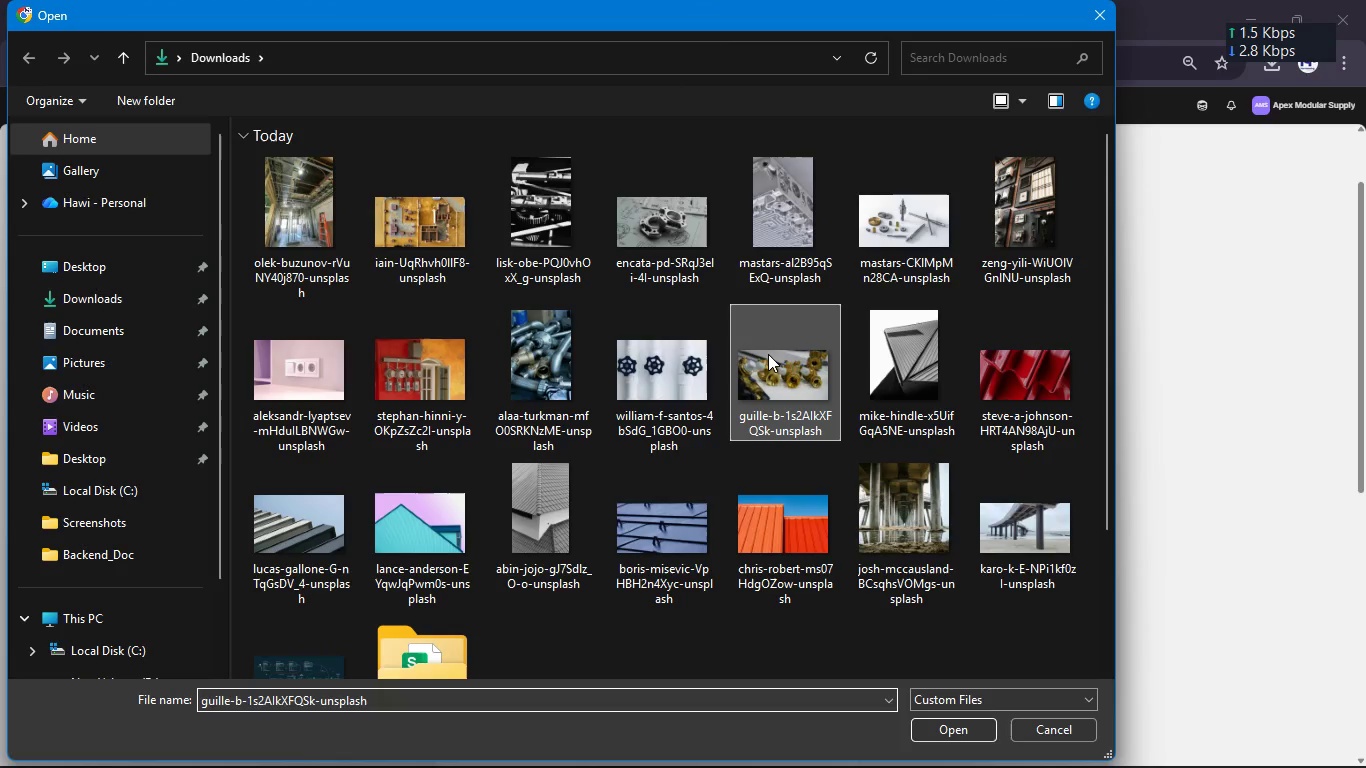 
hold_key(key=ControlLeft, duration=1.61)
left_click([639, 348])
 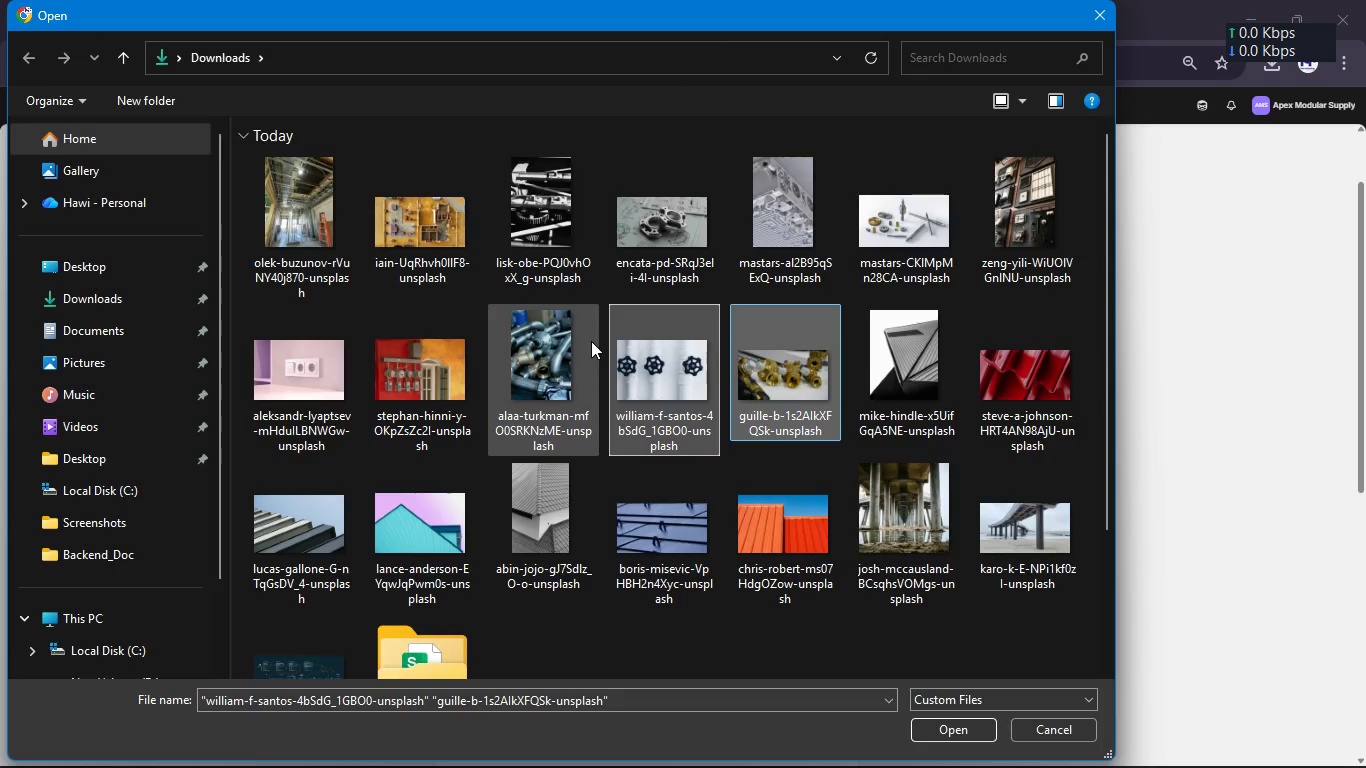 
left_click([591, 341])
 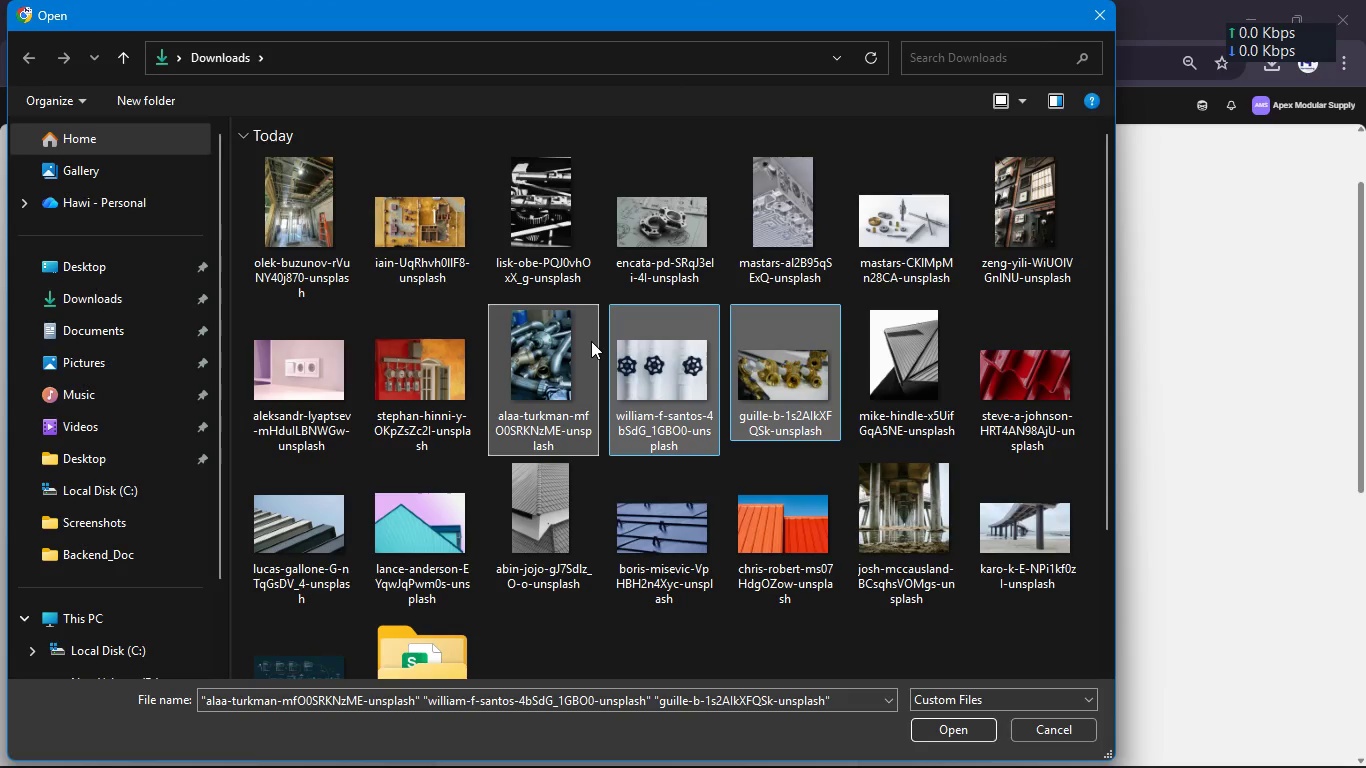 
key(Enter)
 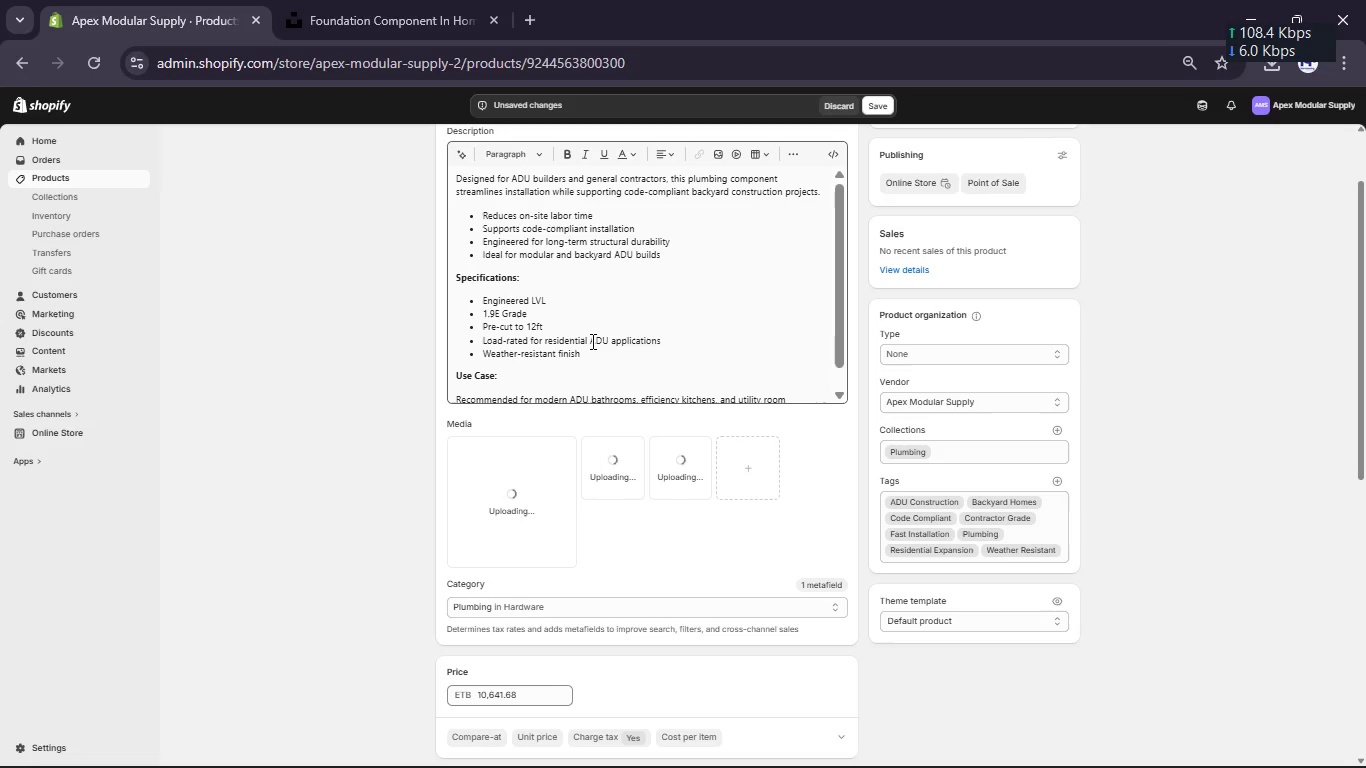 
scroll: coordinate [591, 341], scroll_direction: up, amount: 7.0
 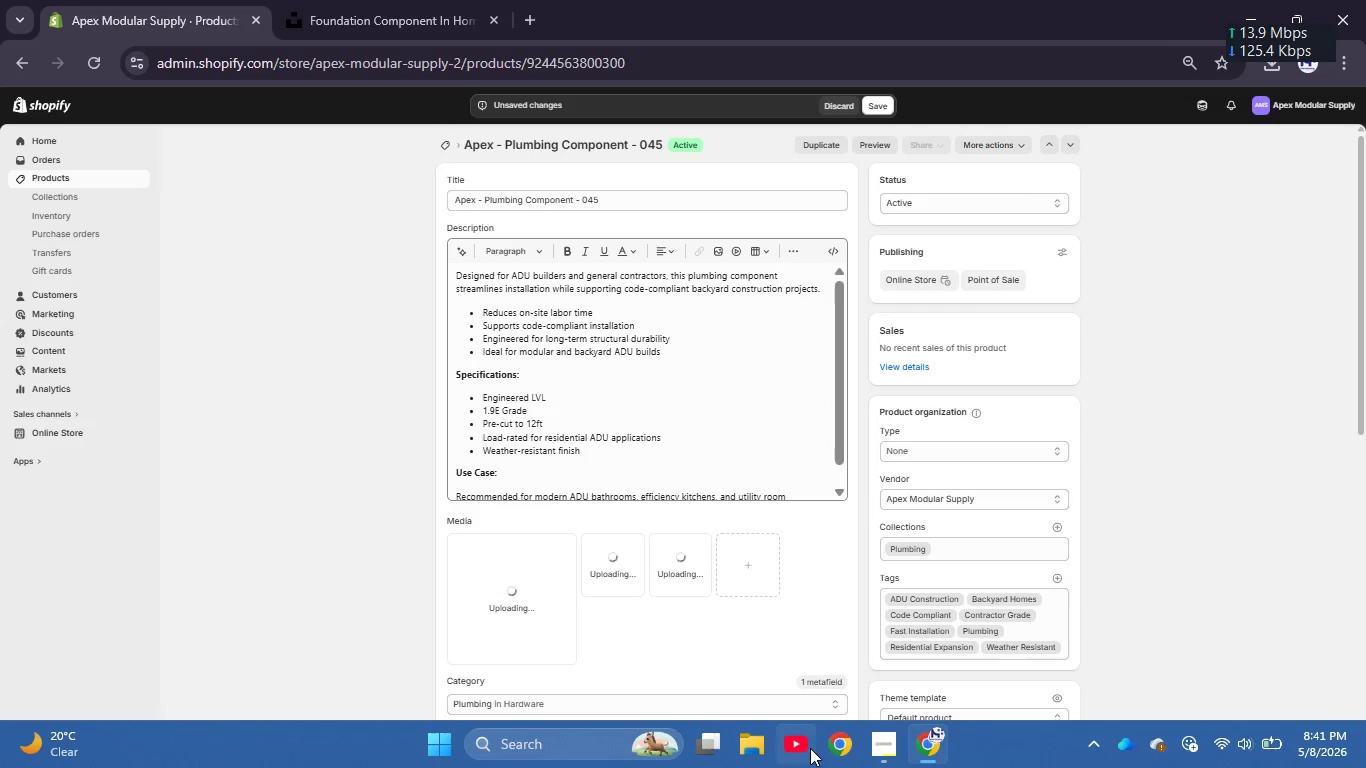 
left_click([872, 742])